 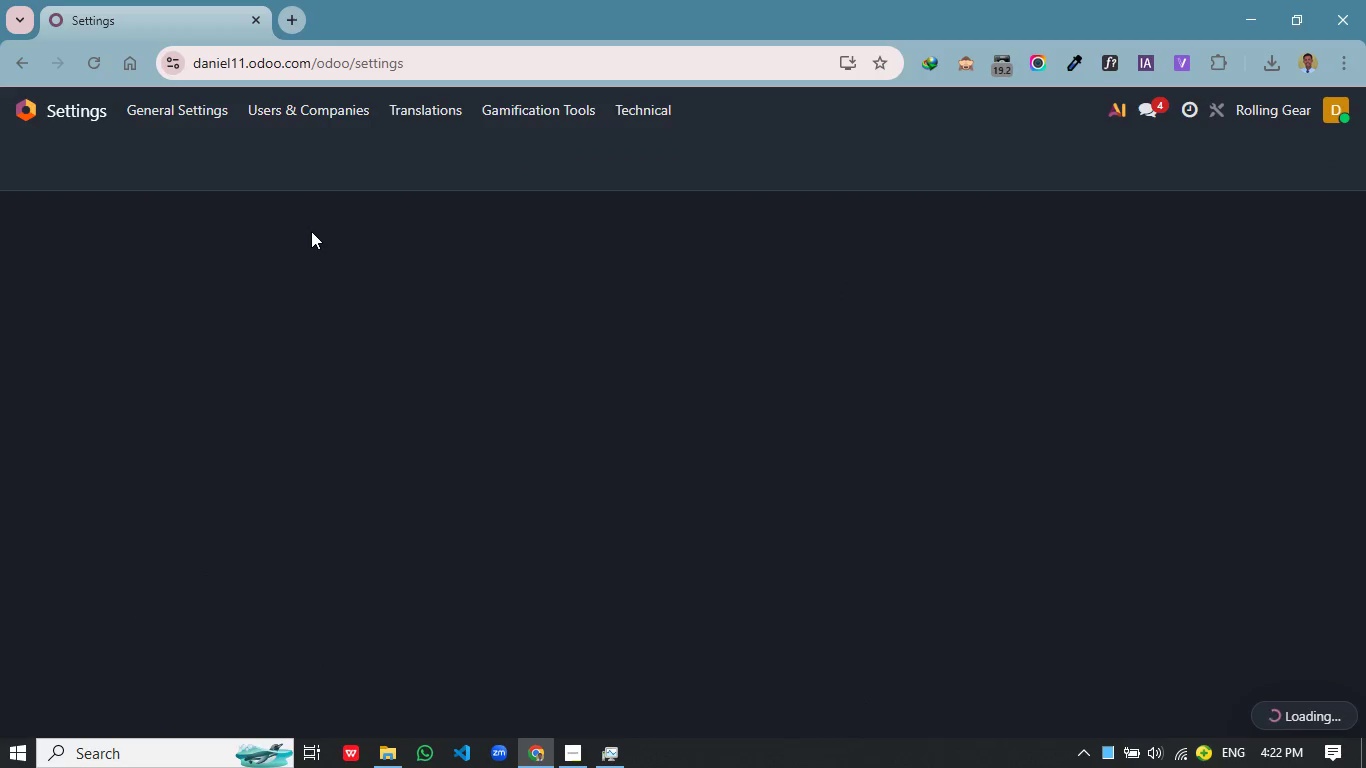 
left_click([45, 163])
 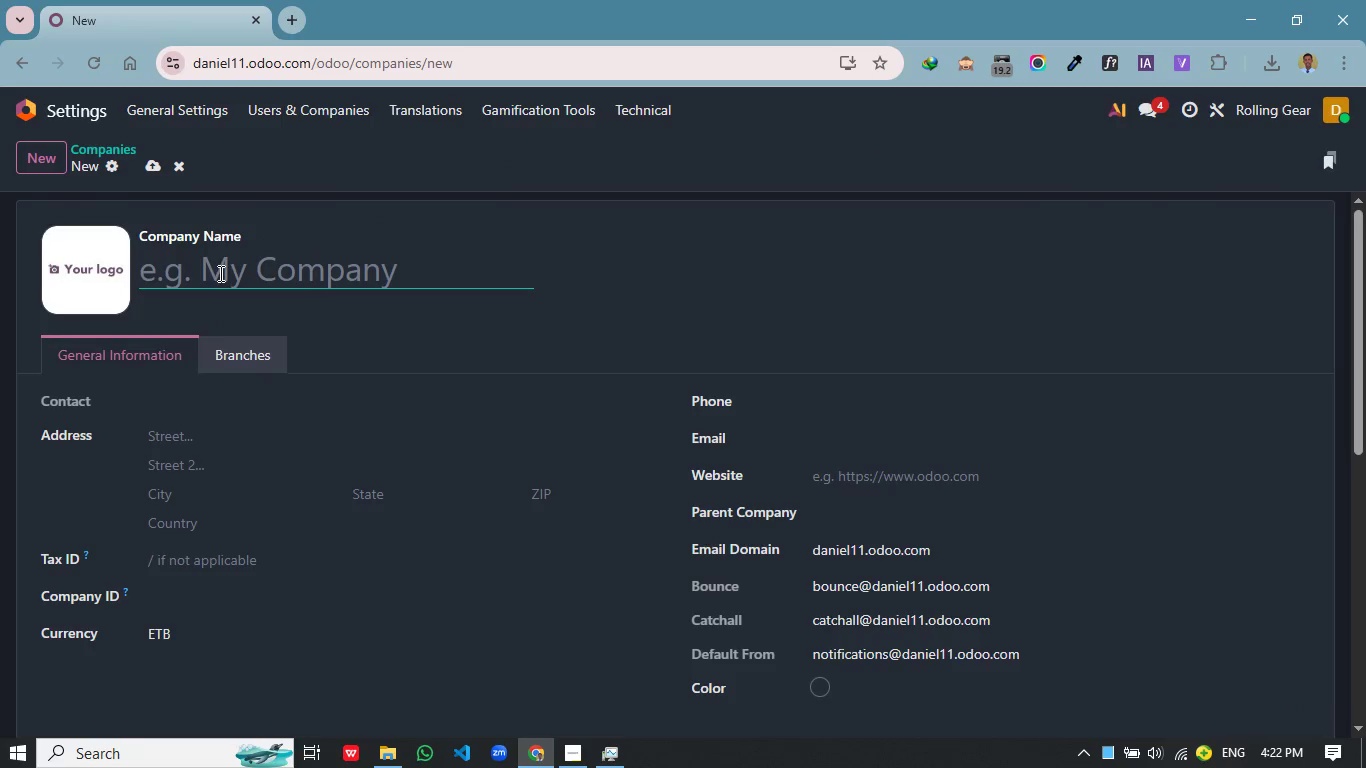 
left_click([219, 273])
 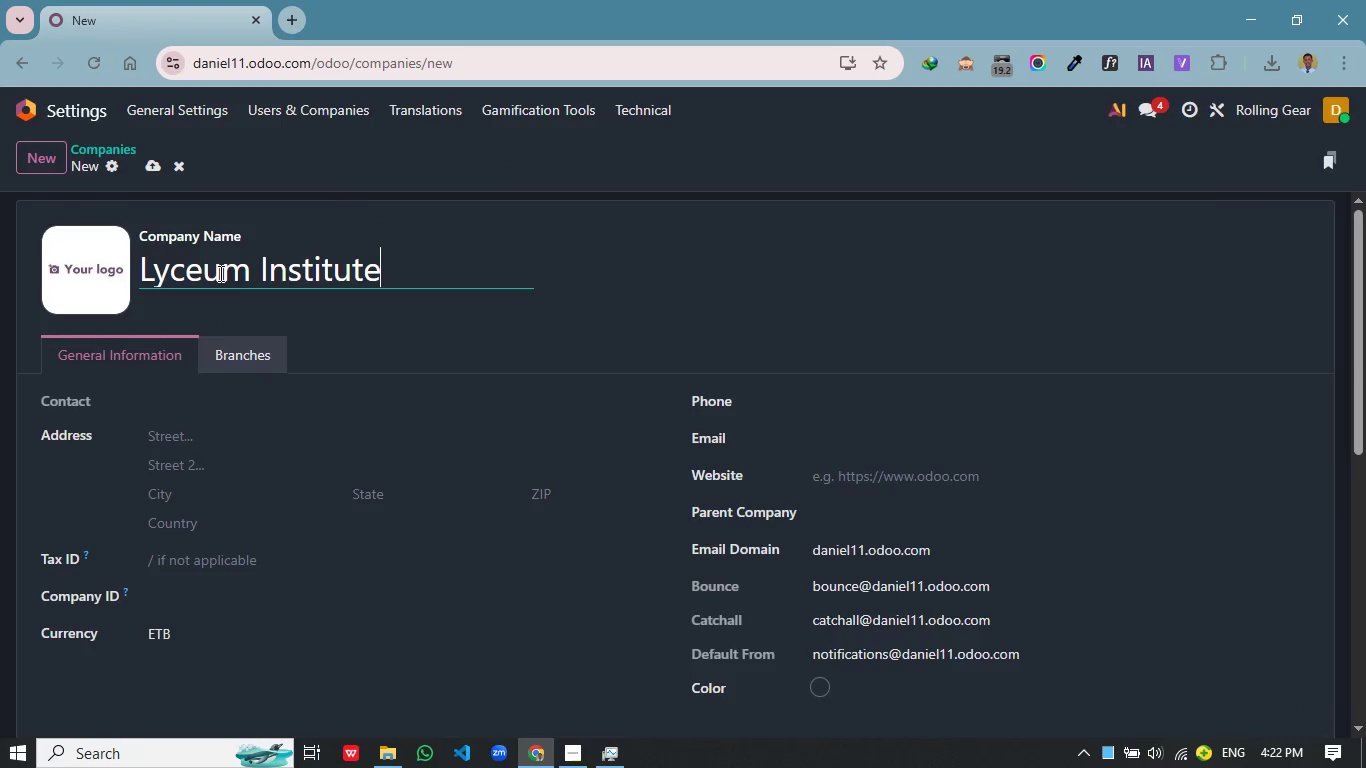 
key(Control+V)
 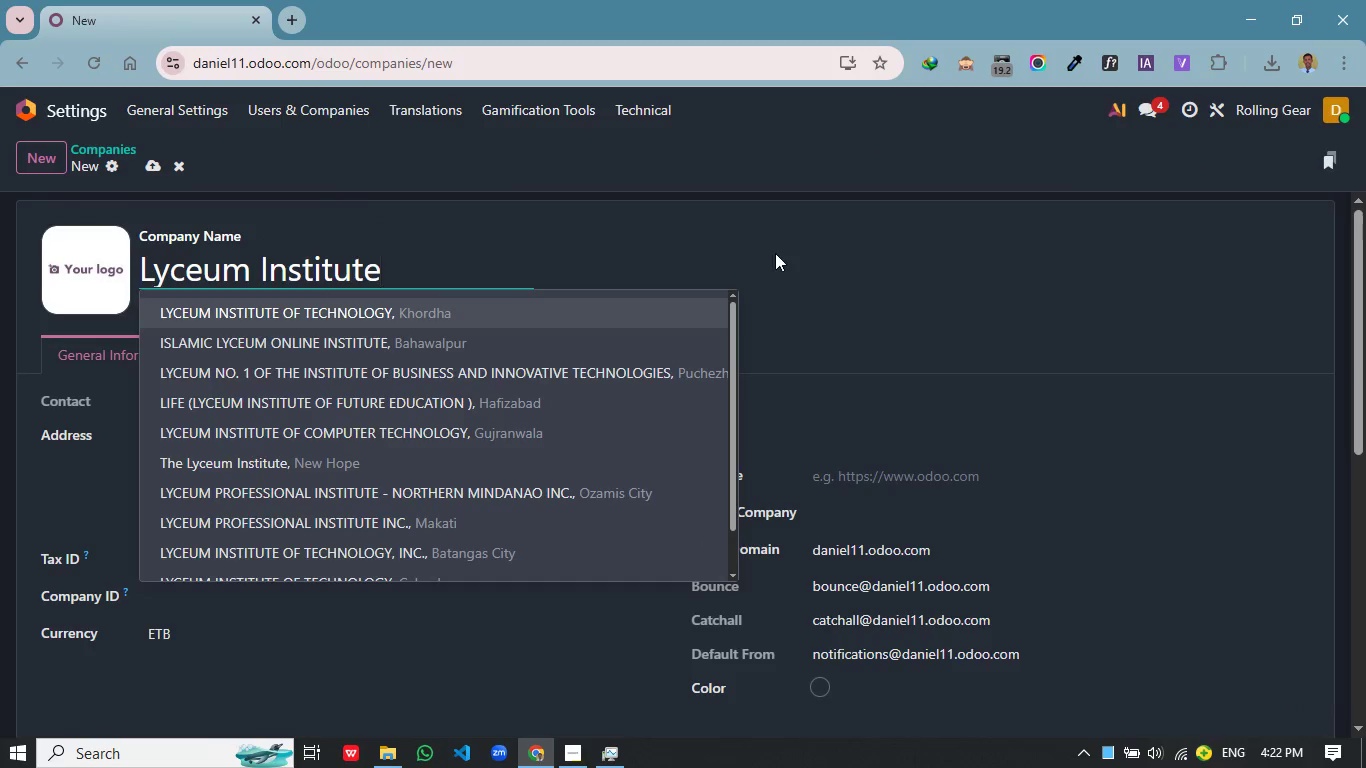 
left_click([776, 253])
 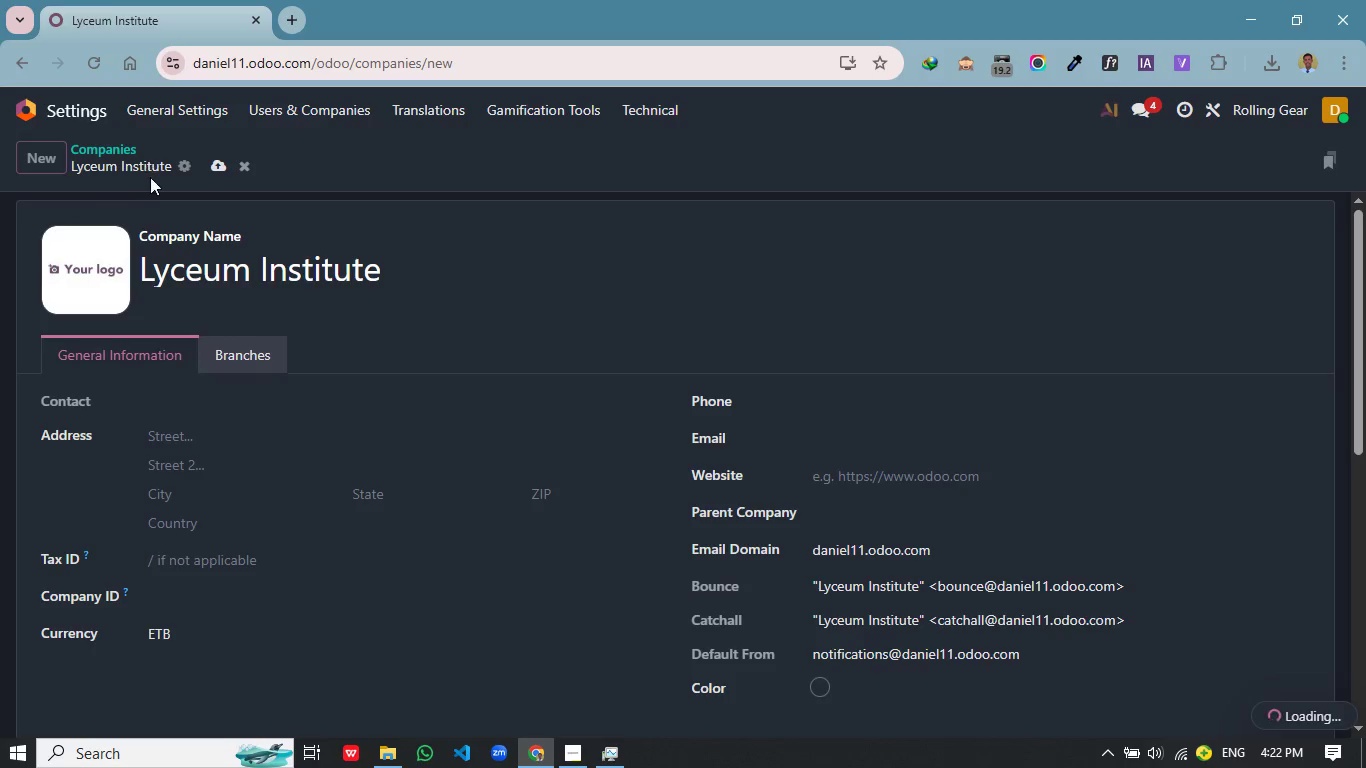 
left_click([146, 162])
 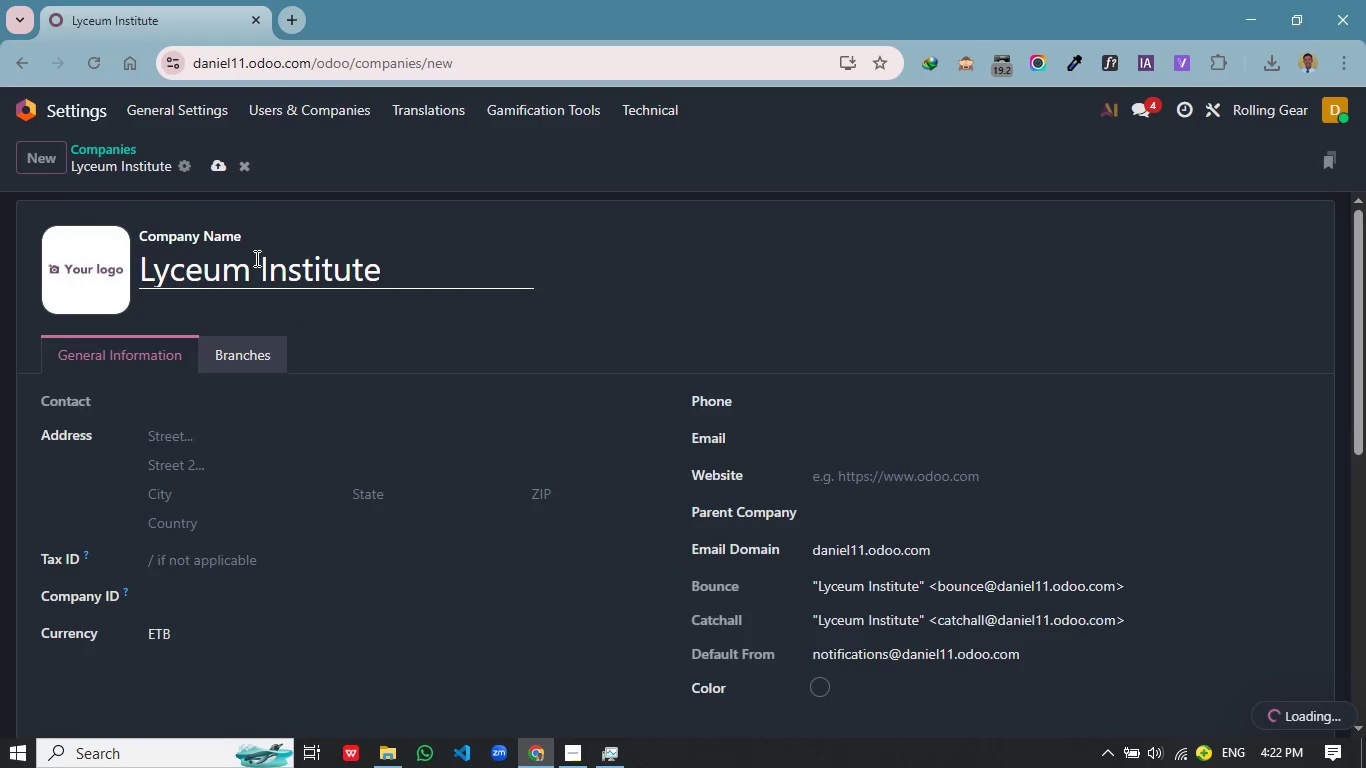 
wait(11.22)
 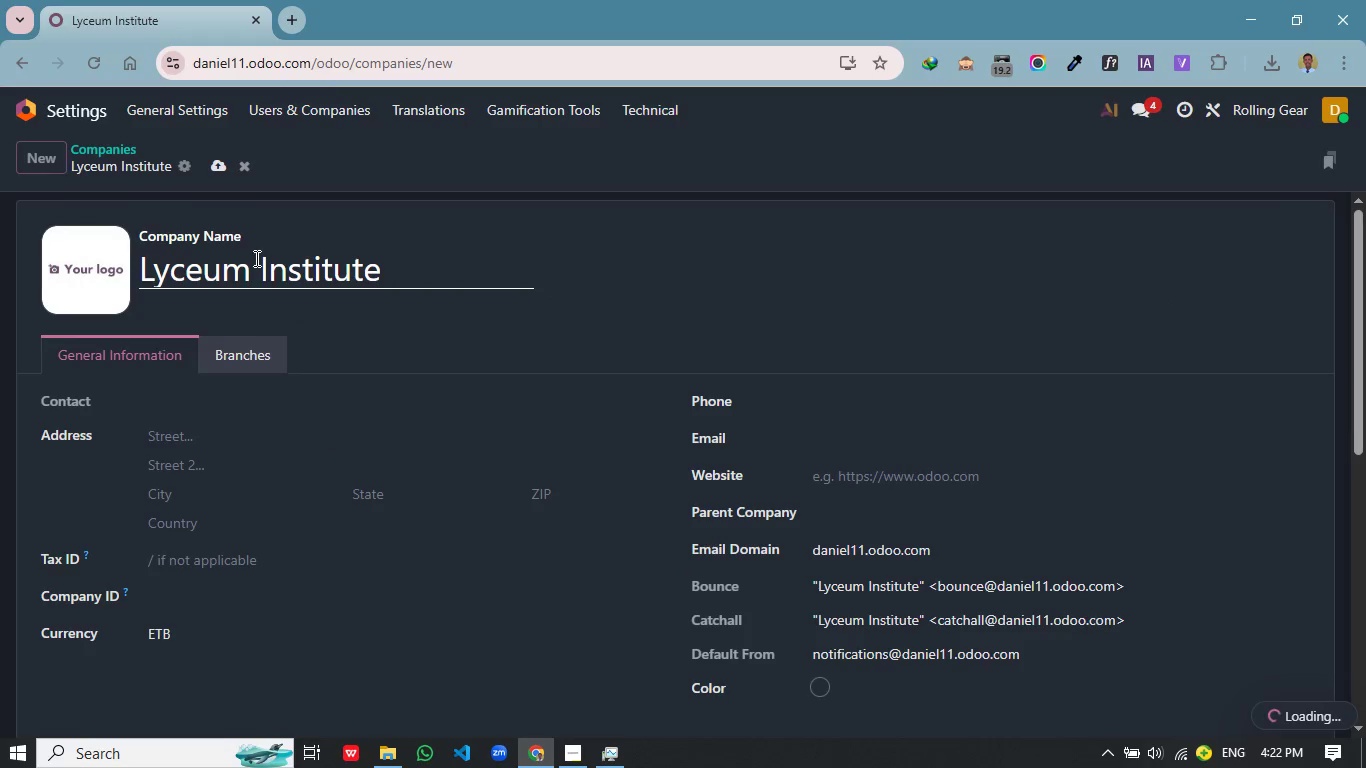 
scroll: coordinate [693, 310], scroll_direction: up, amount: 2.0
 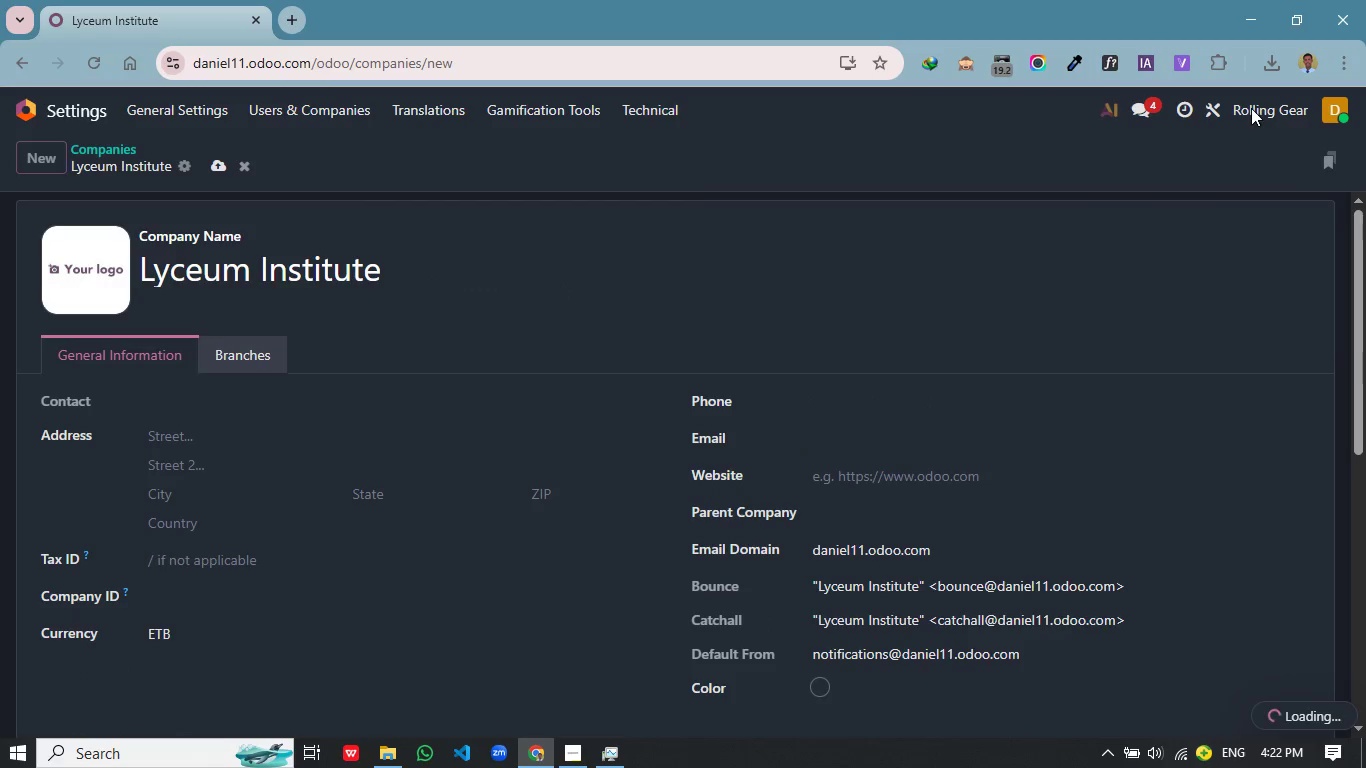 
left_click([1251, 108])
 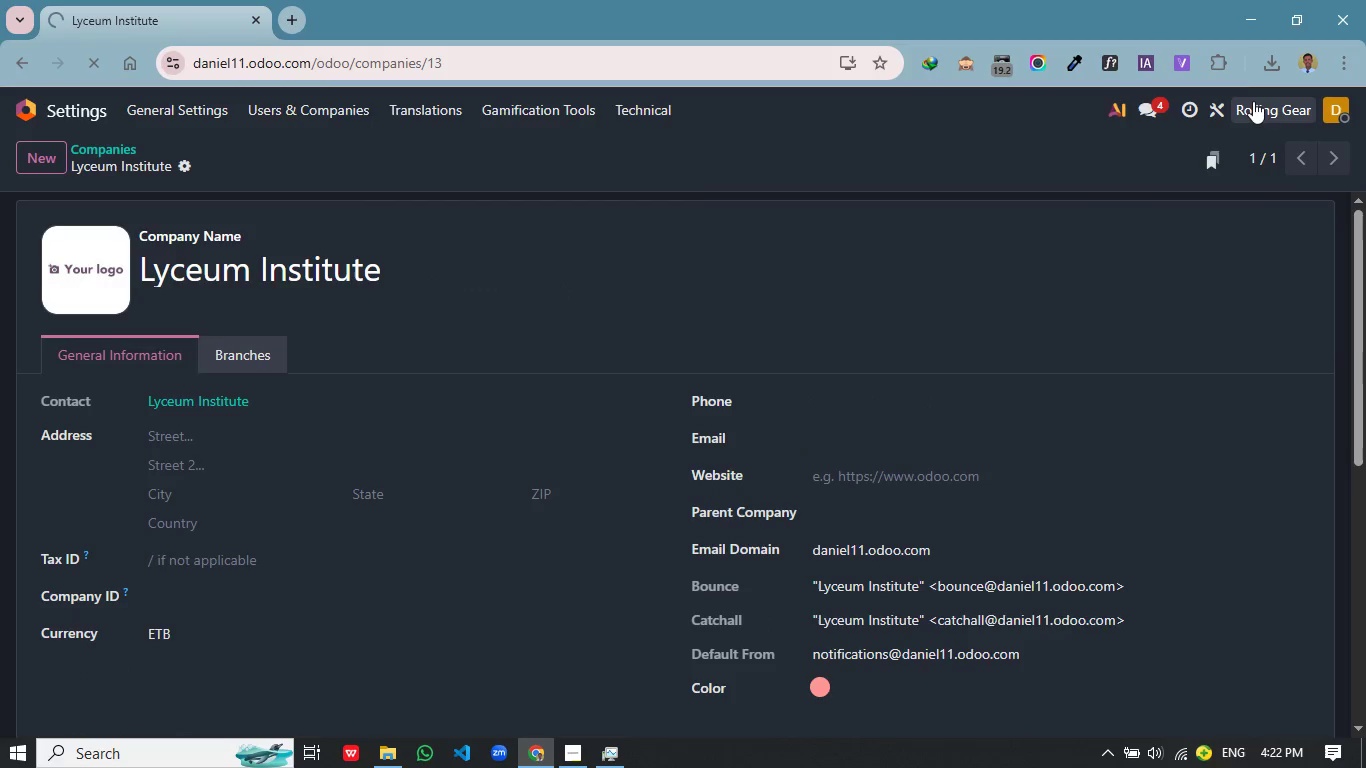 
left_click([1252, 107])
 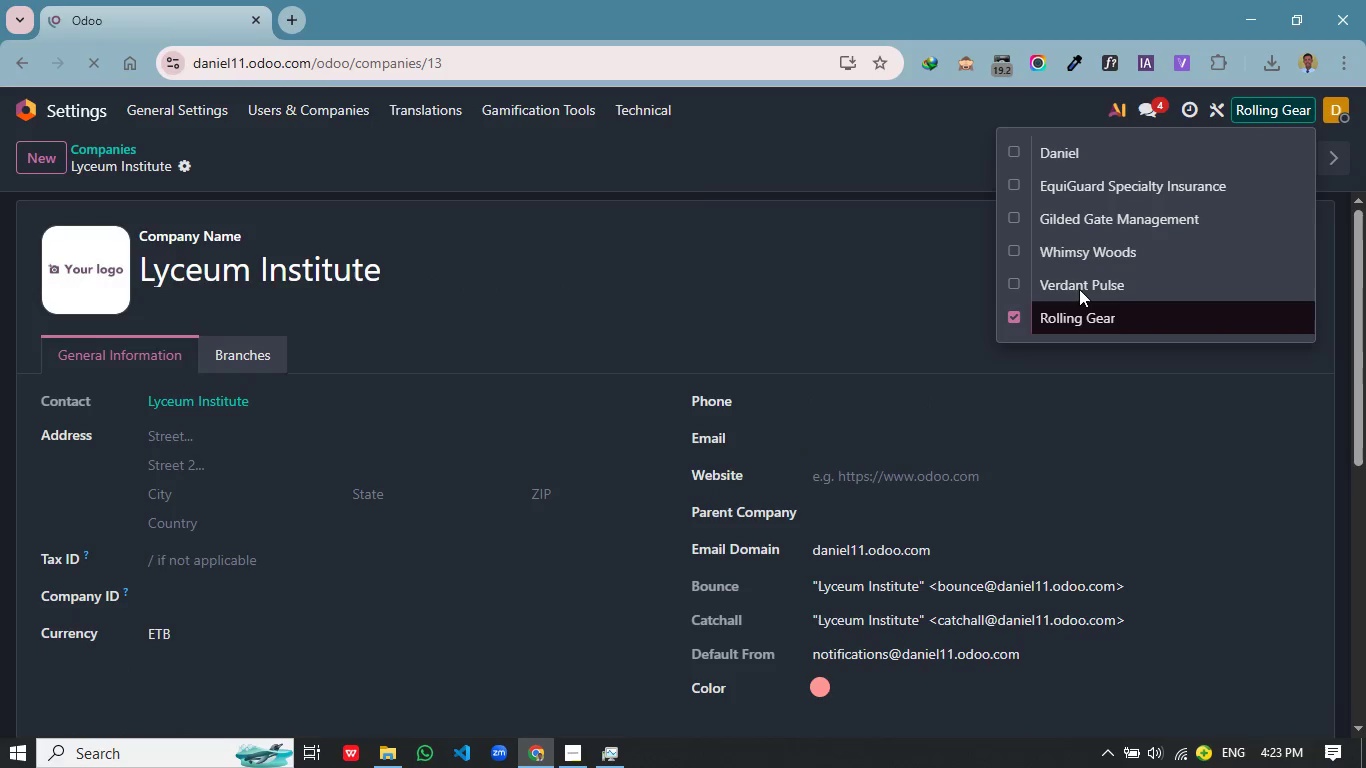 
scroll: coordinate [1079, 289], scroll_direction: down, amount: 1.0
 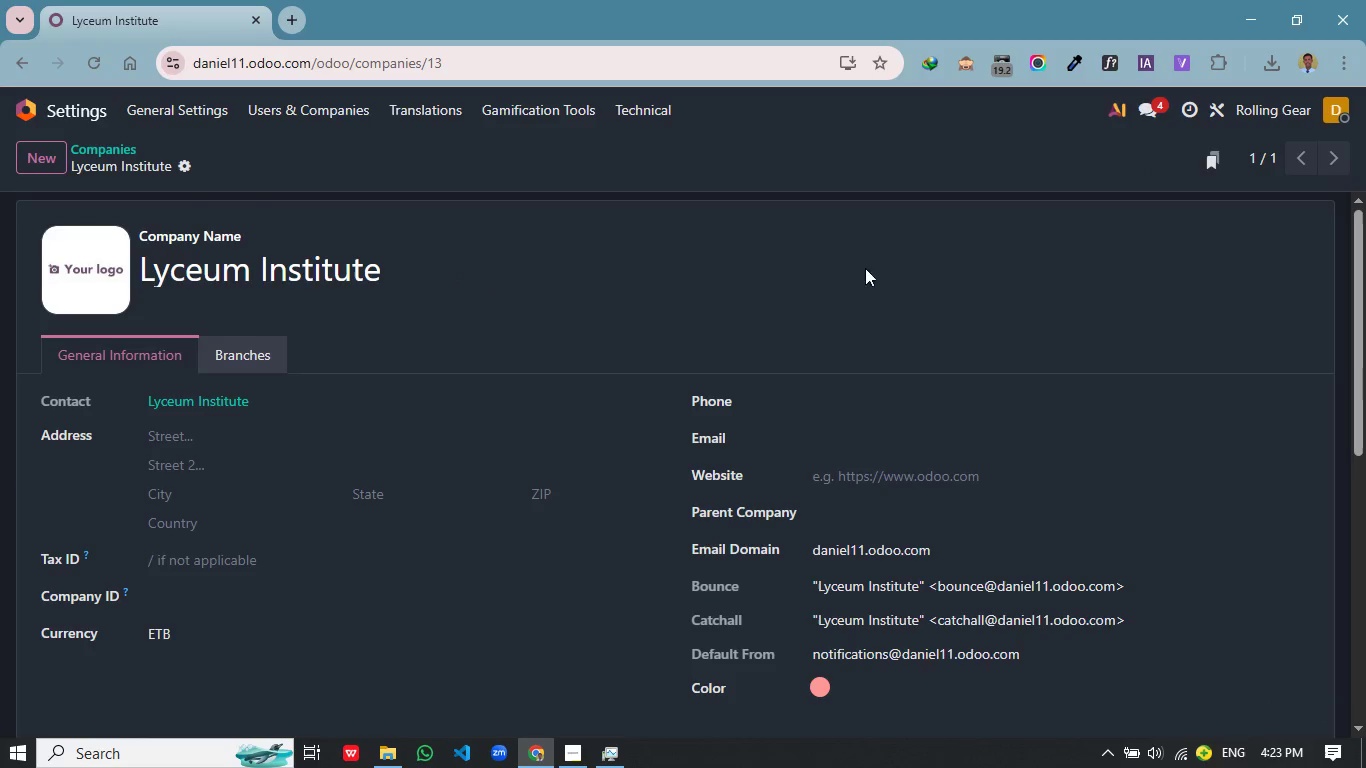 
wait(7.5)
 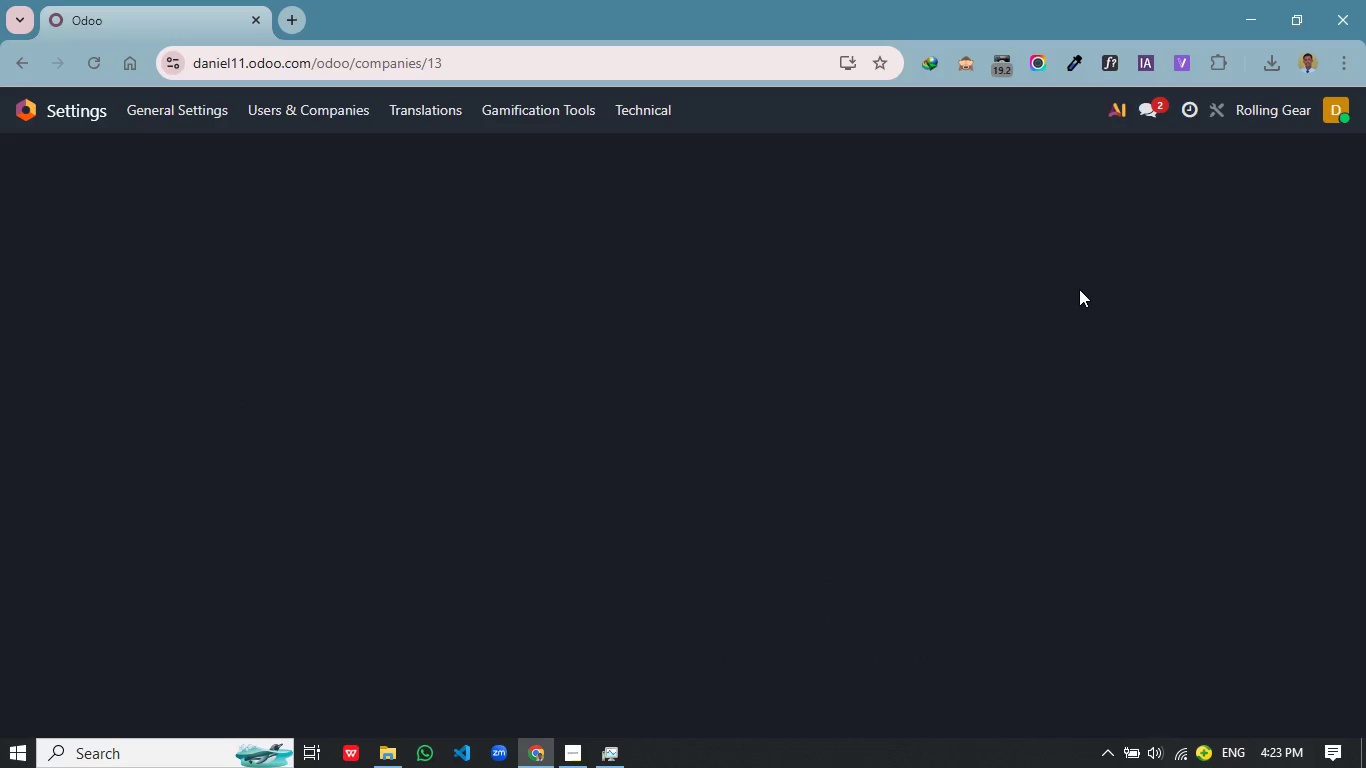 
left_click([1272, 109])
 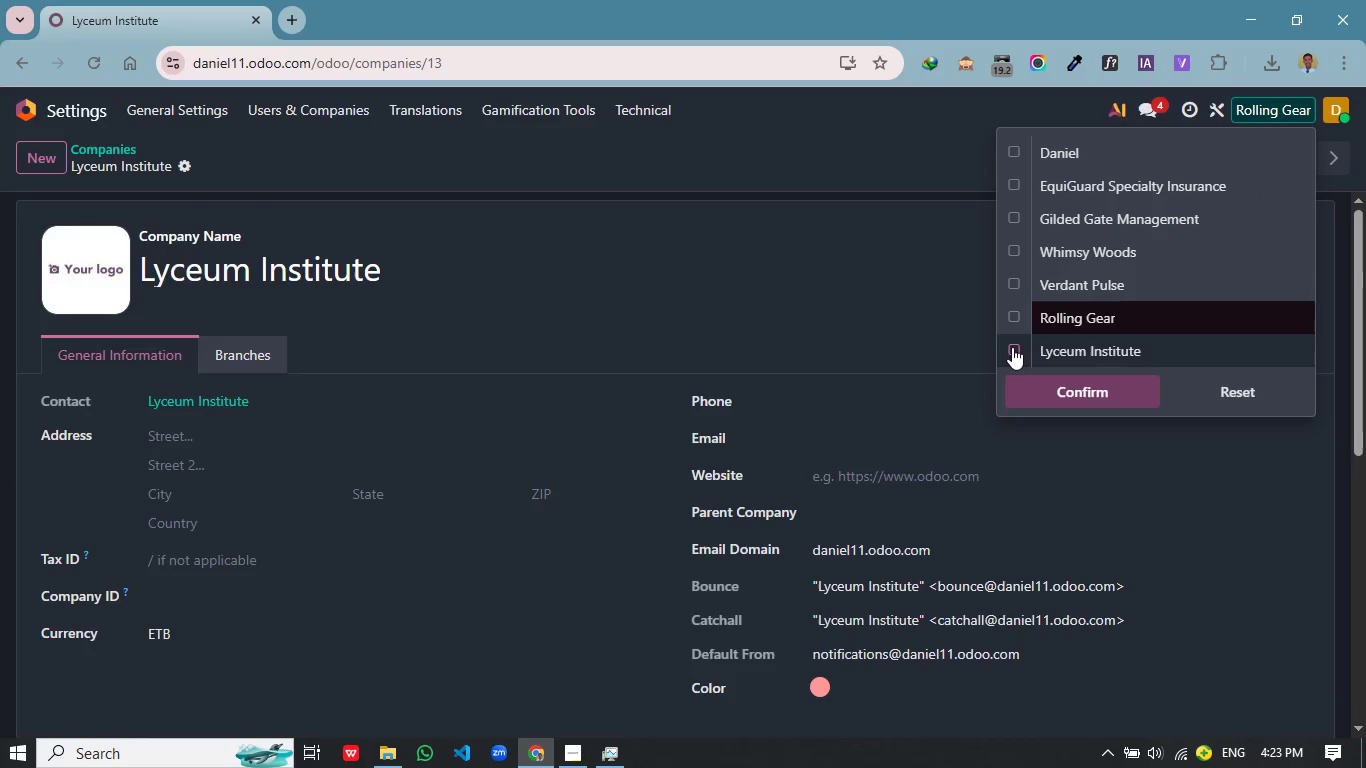 
left_click([1019, 320])
 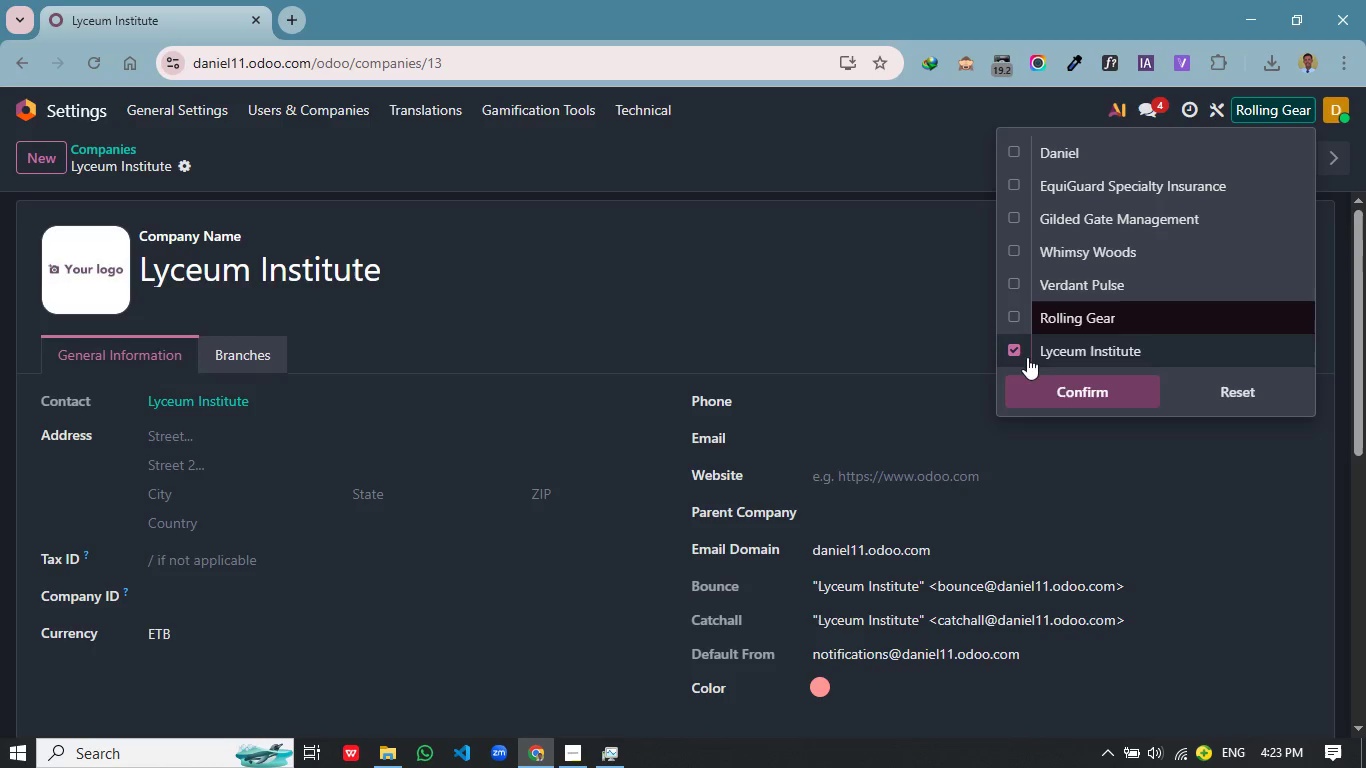 
left_click([1018, 350])
 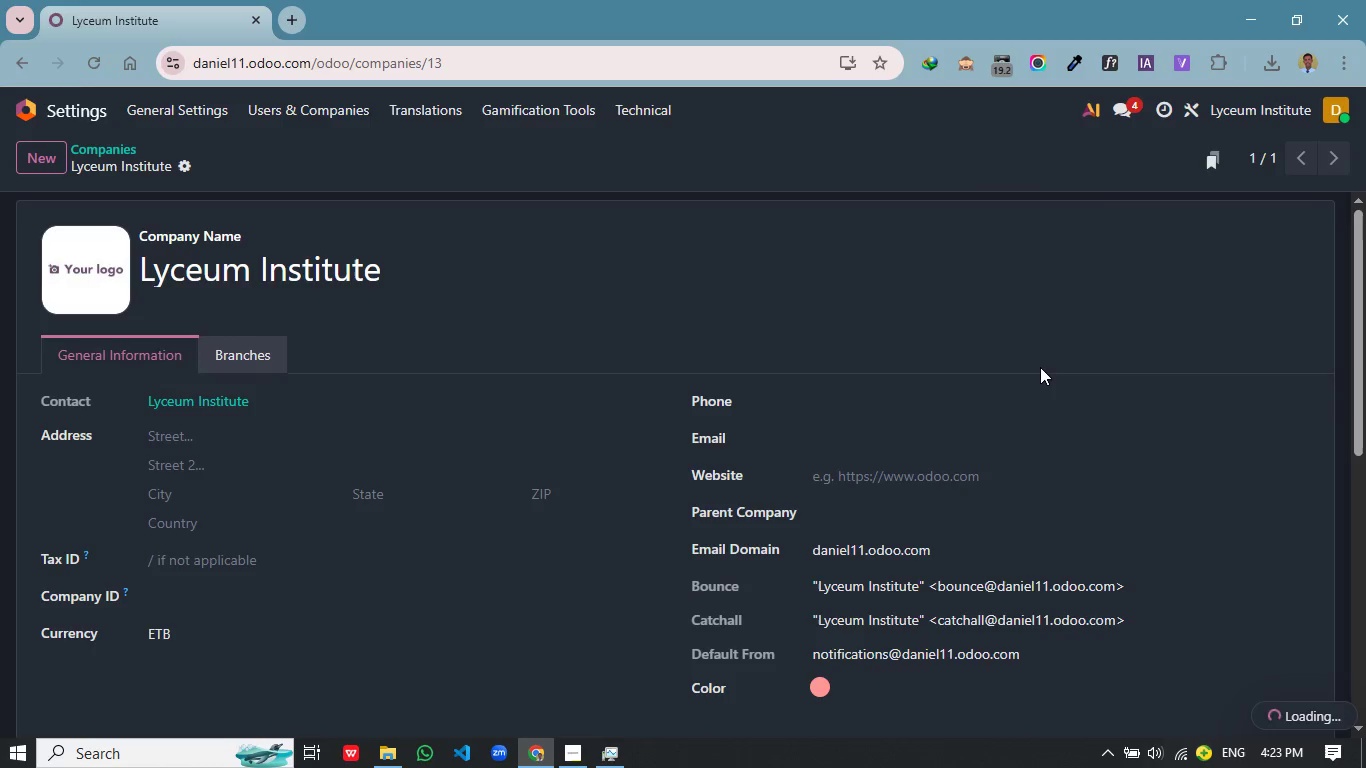 
left_click([1078, 383])
 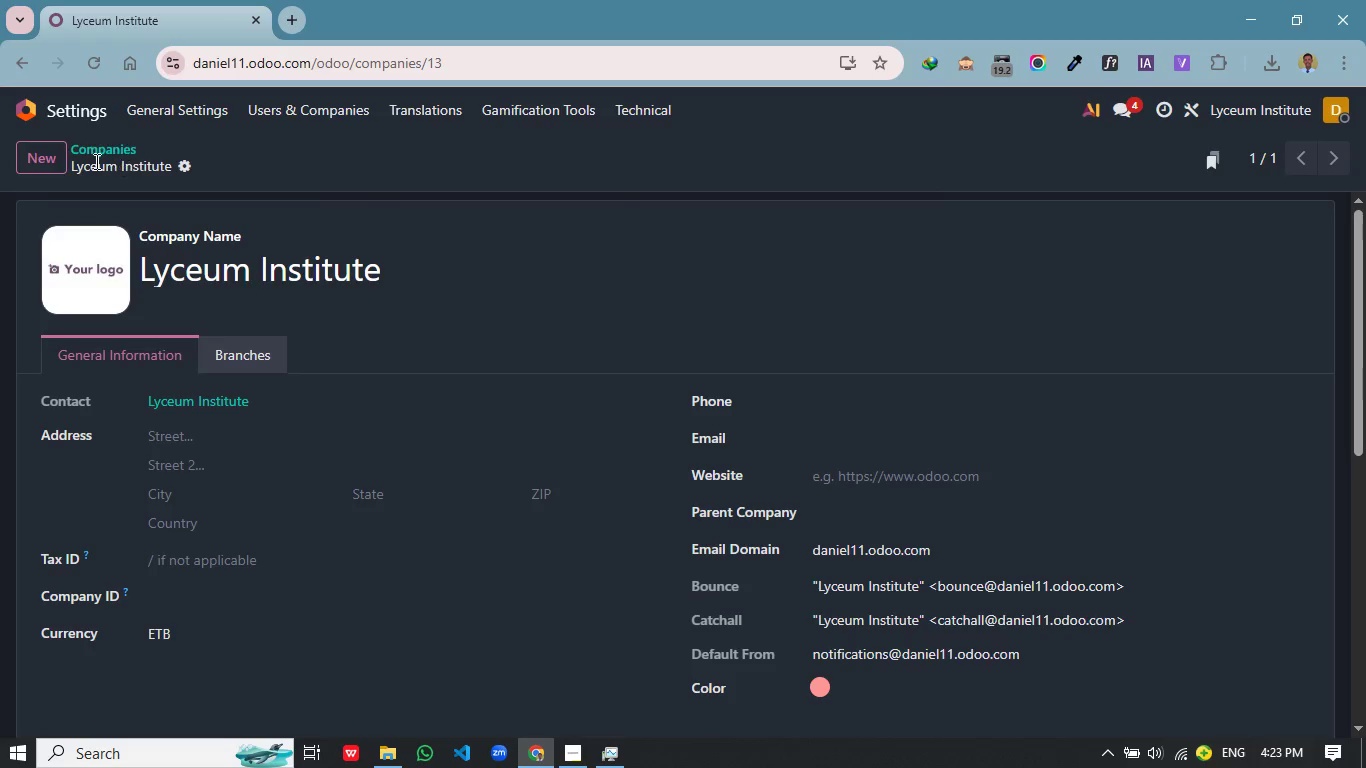 
wait(5.92)
 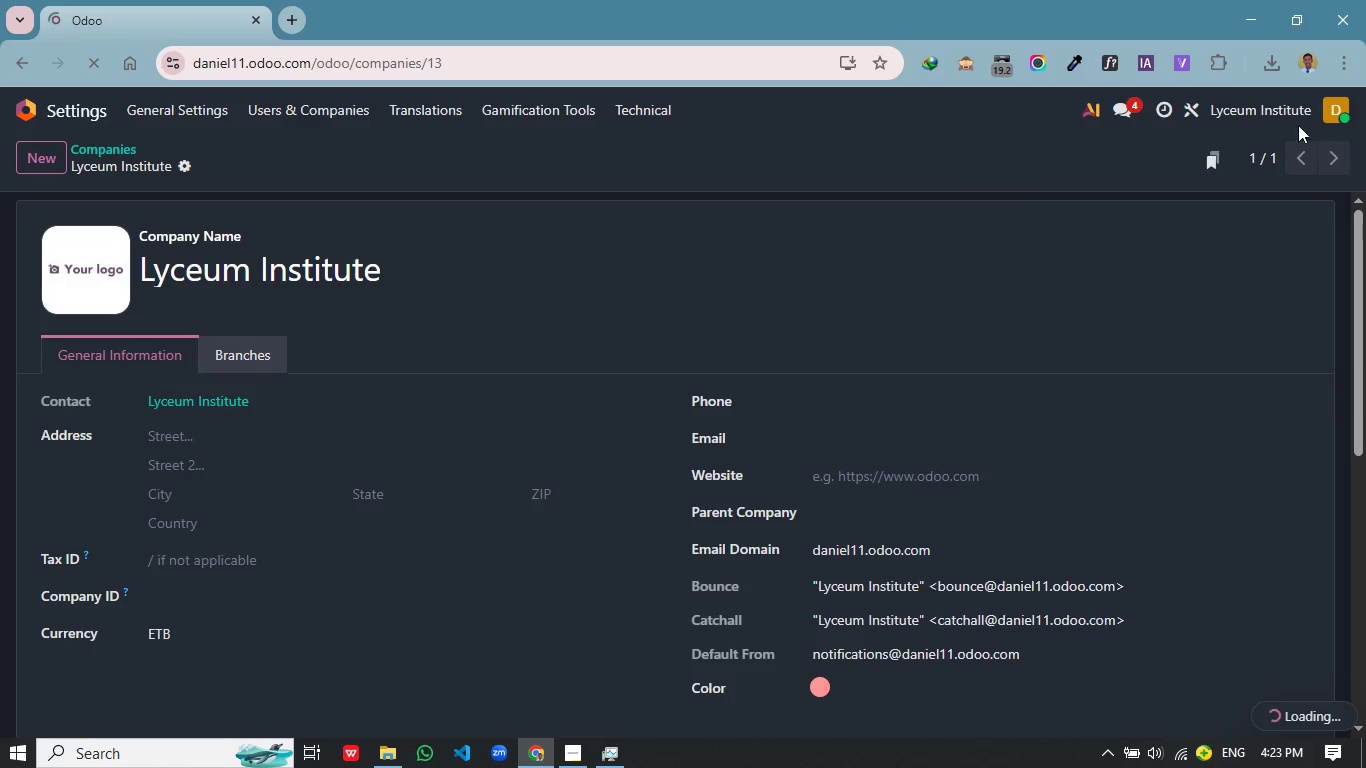 
left_click([52, 123])
 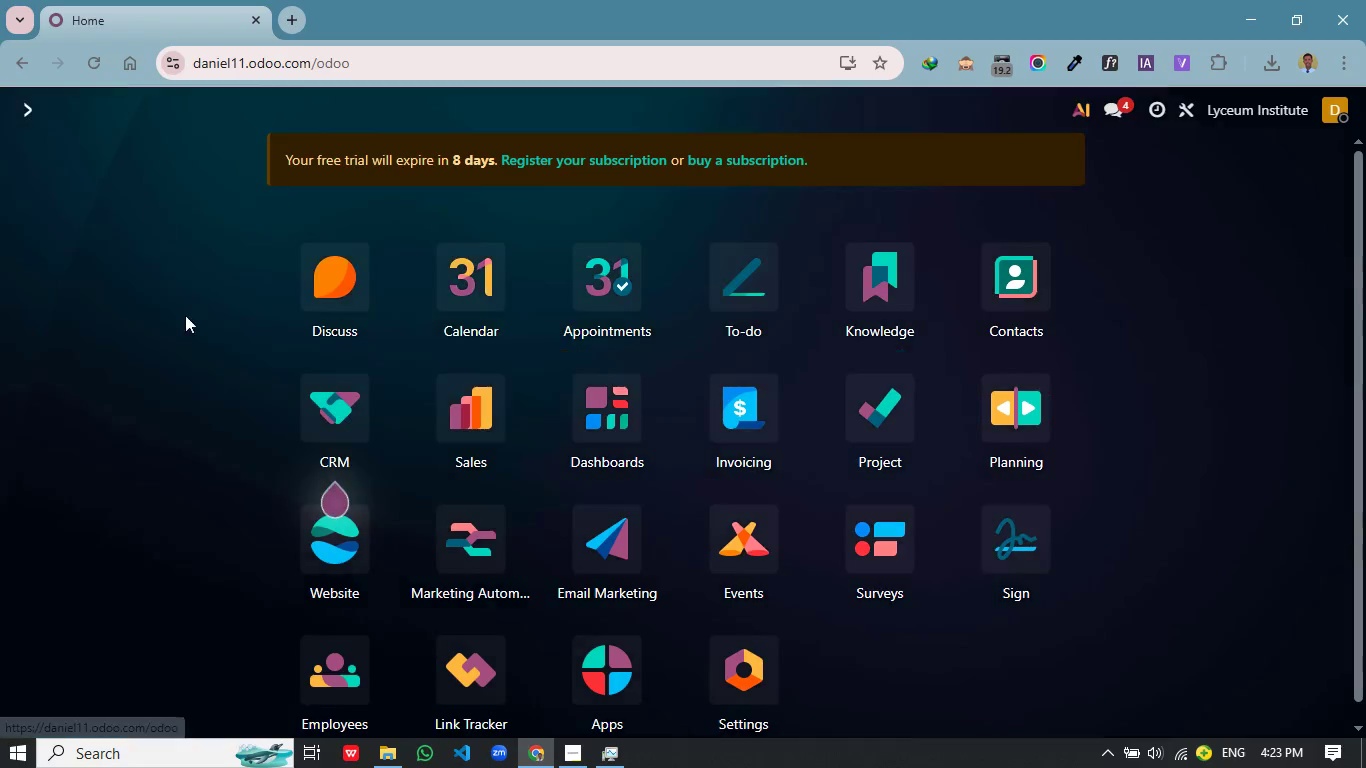 
left_click([58, 111])
 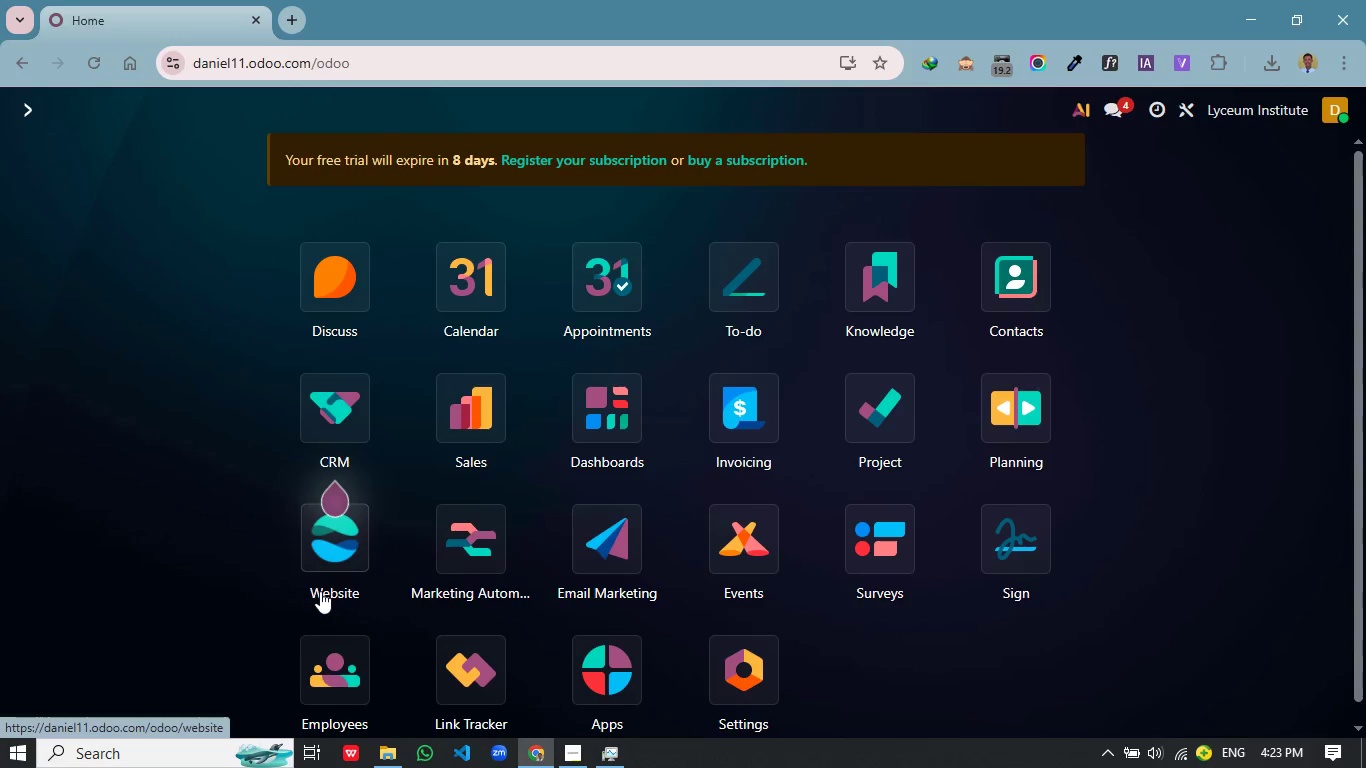 
left_click([321, 591])
 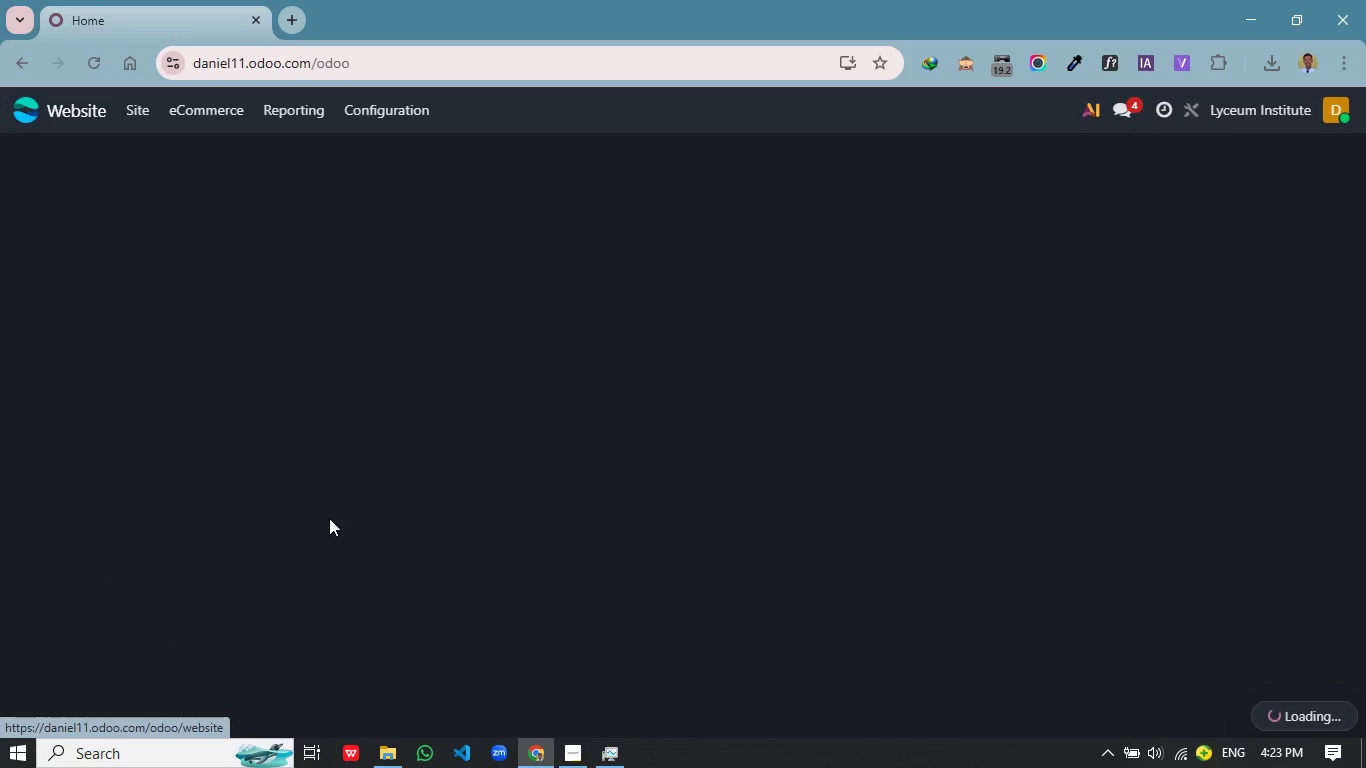 
left_click([332, 563])
 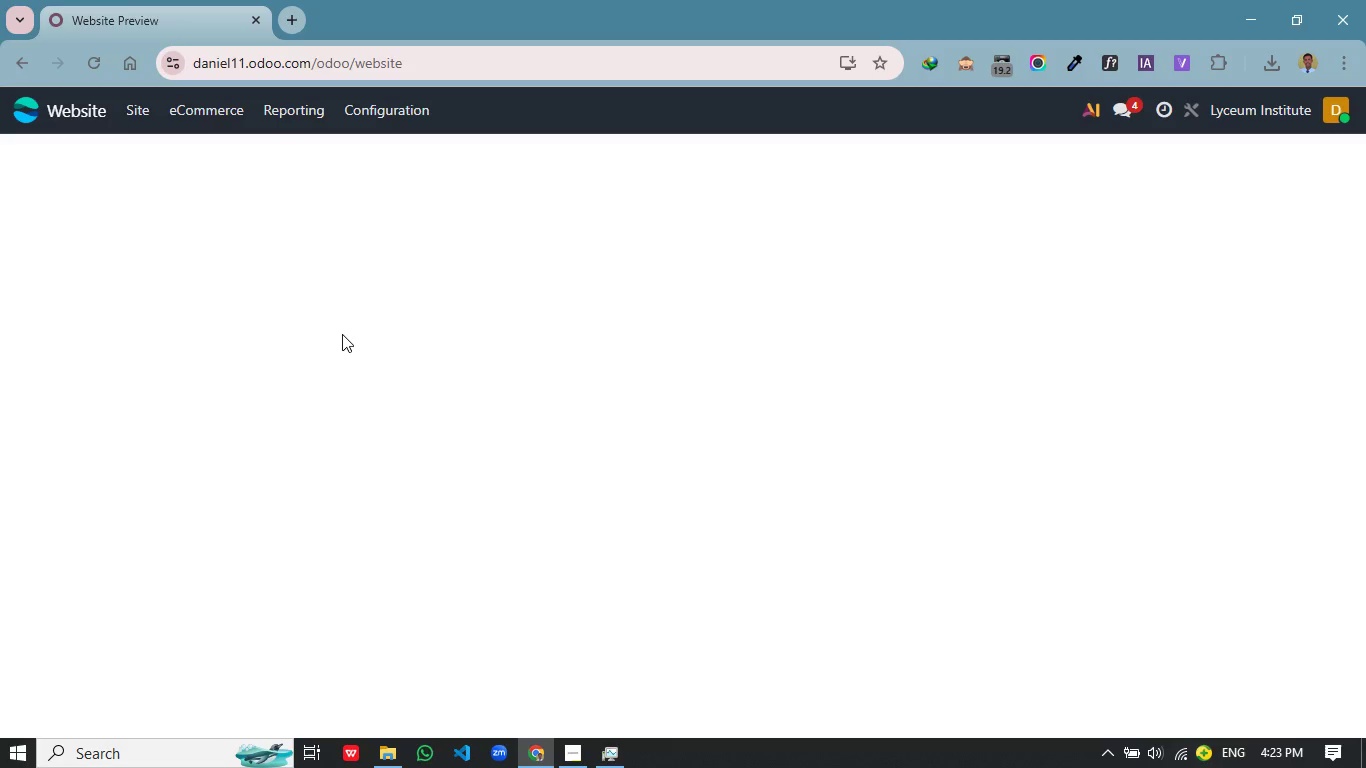 
wait(9.44)
 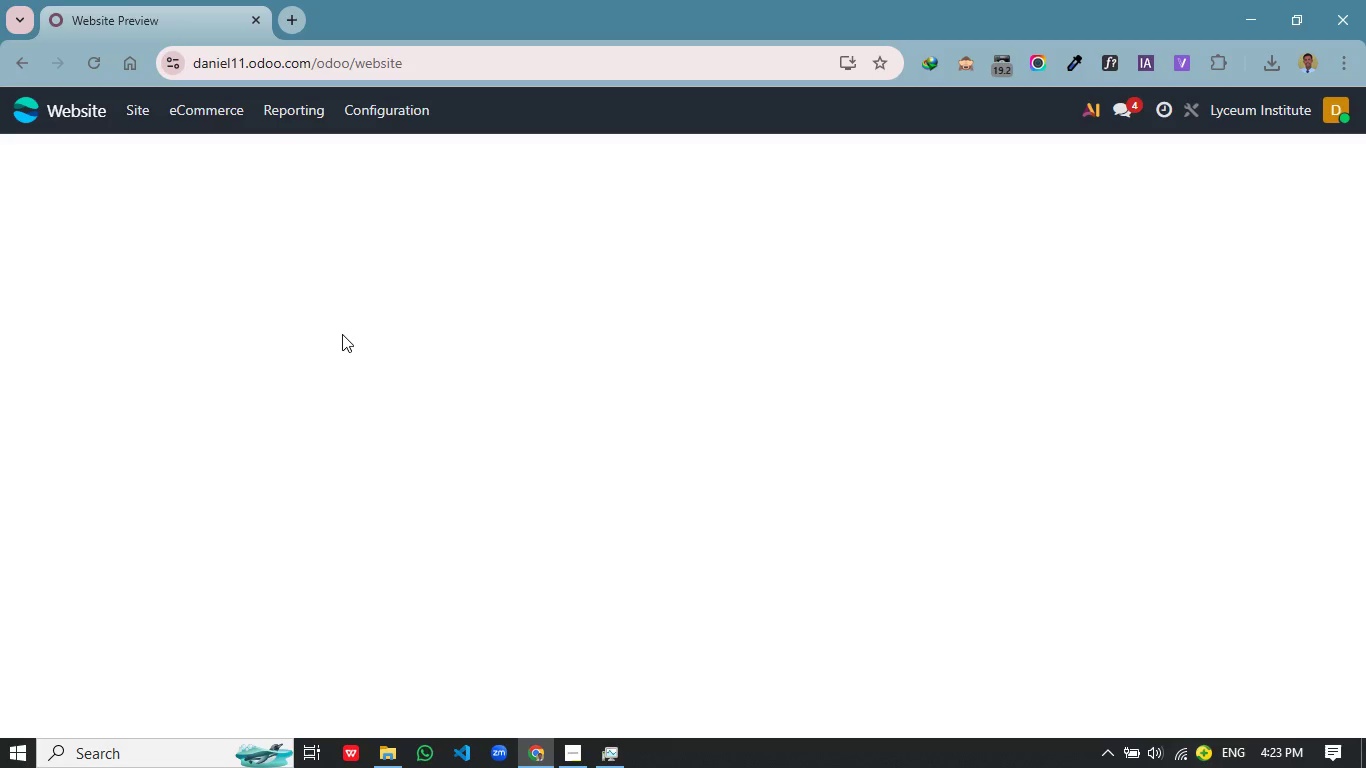 
left_click([466, 163])
 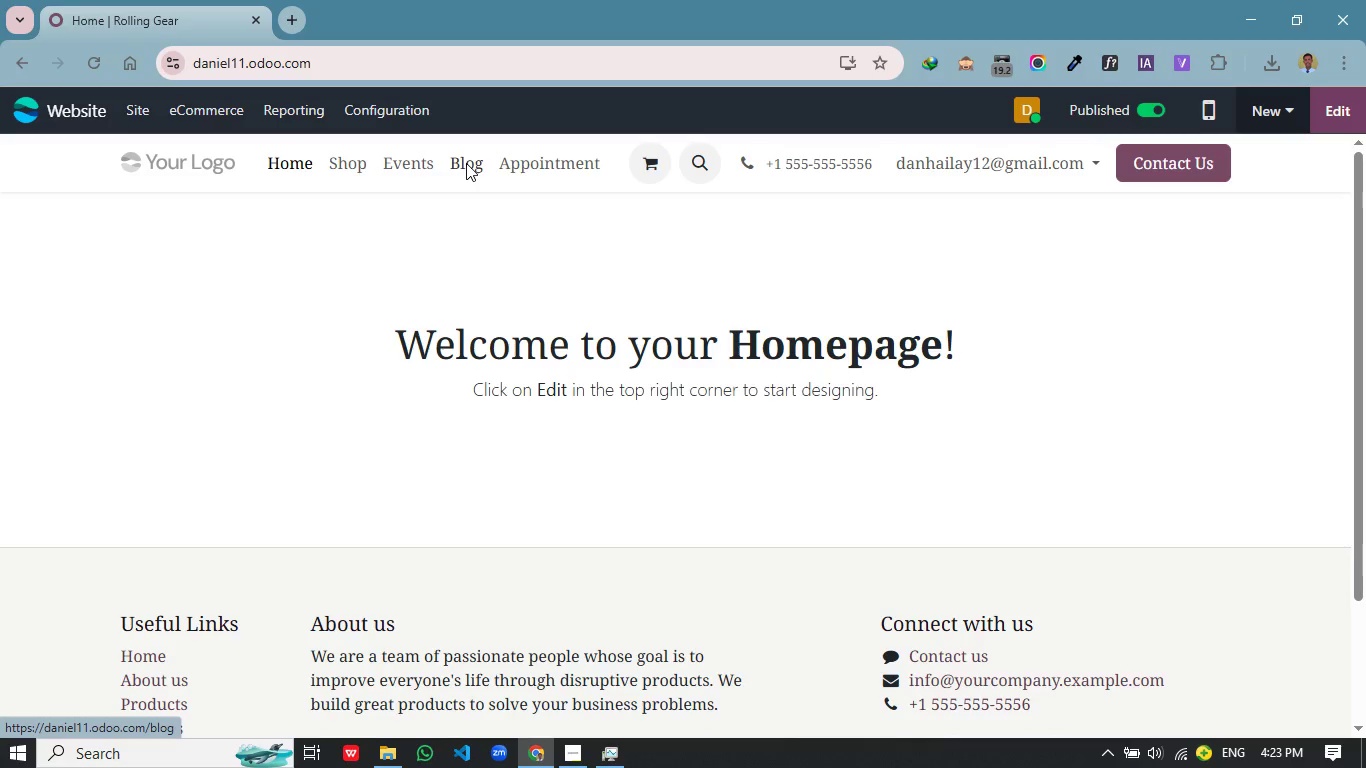 
wait(8.19)
 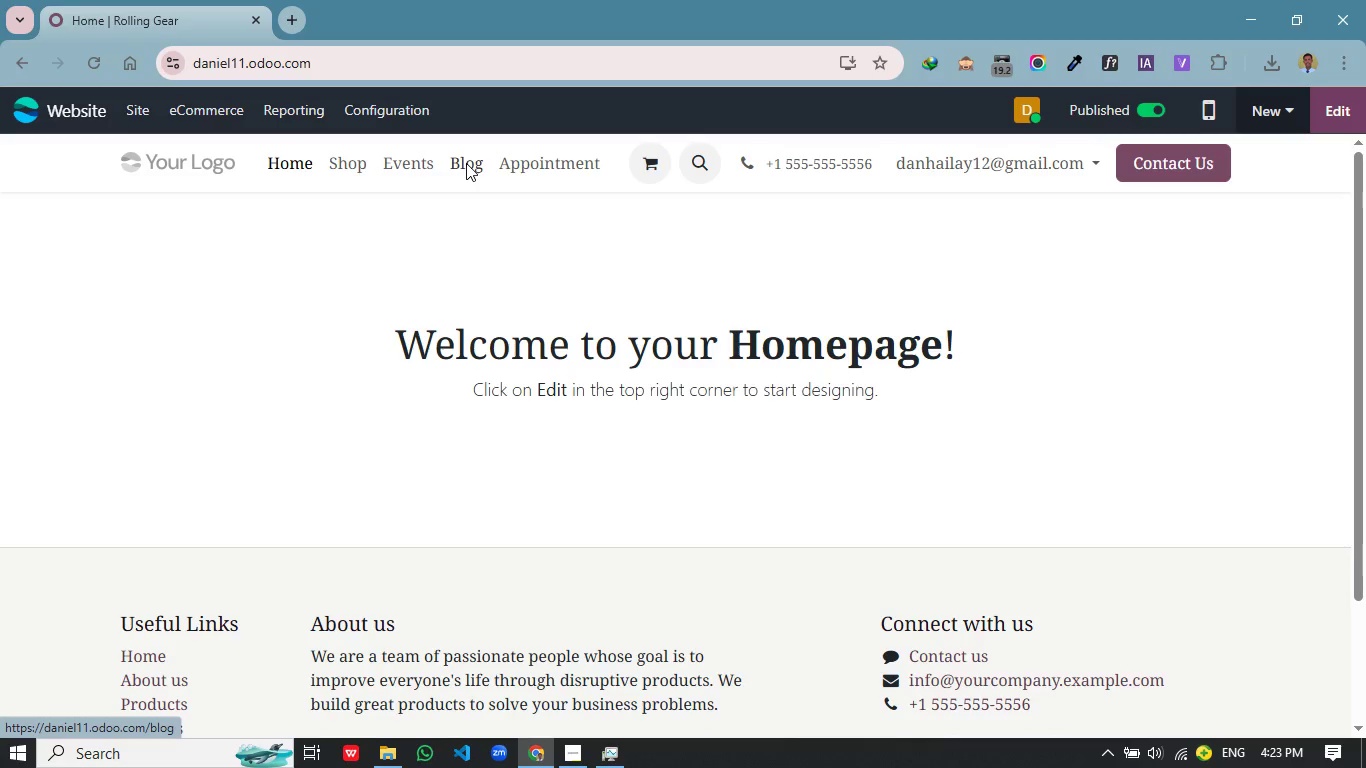 
left_click([148, 111])
 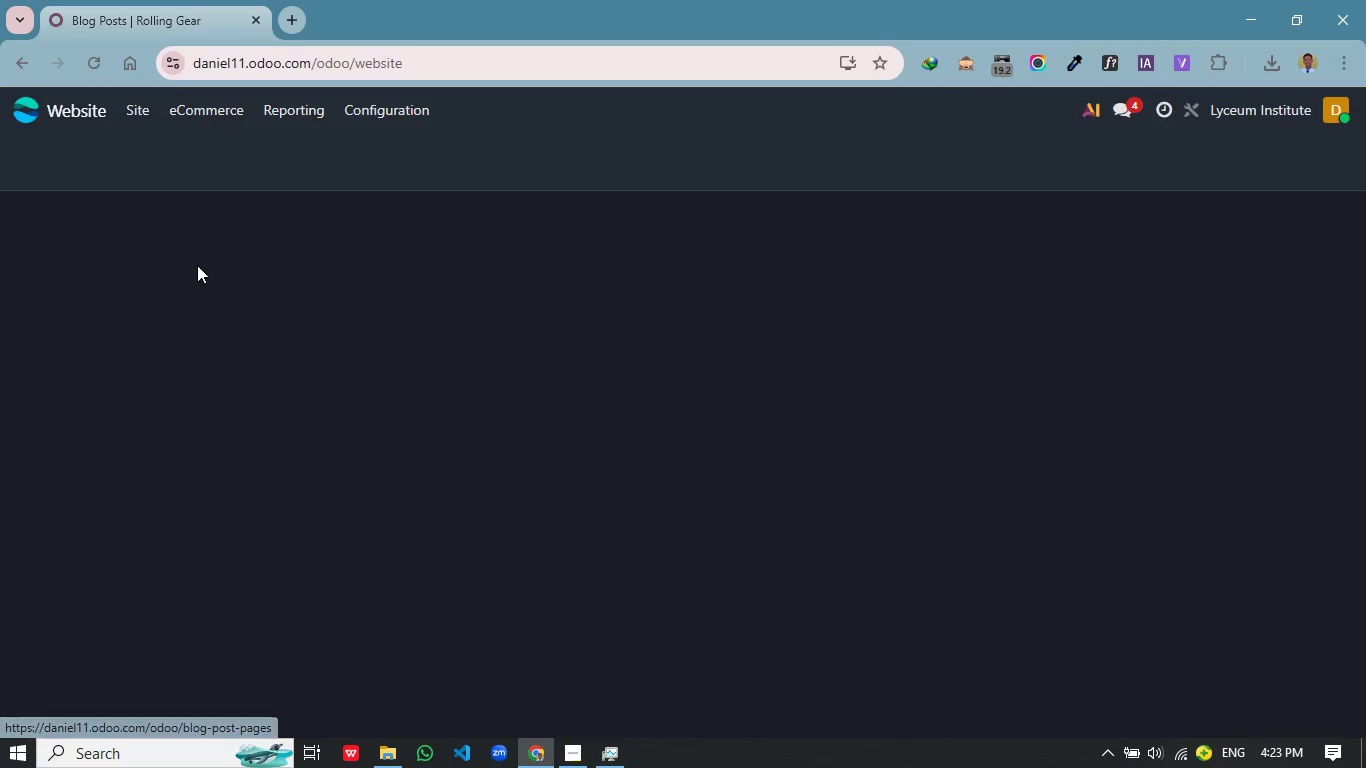 
left_click([197, 265])
 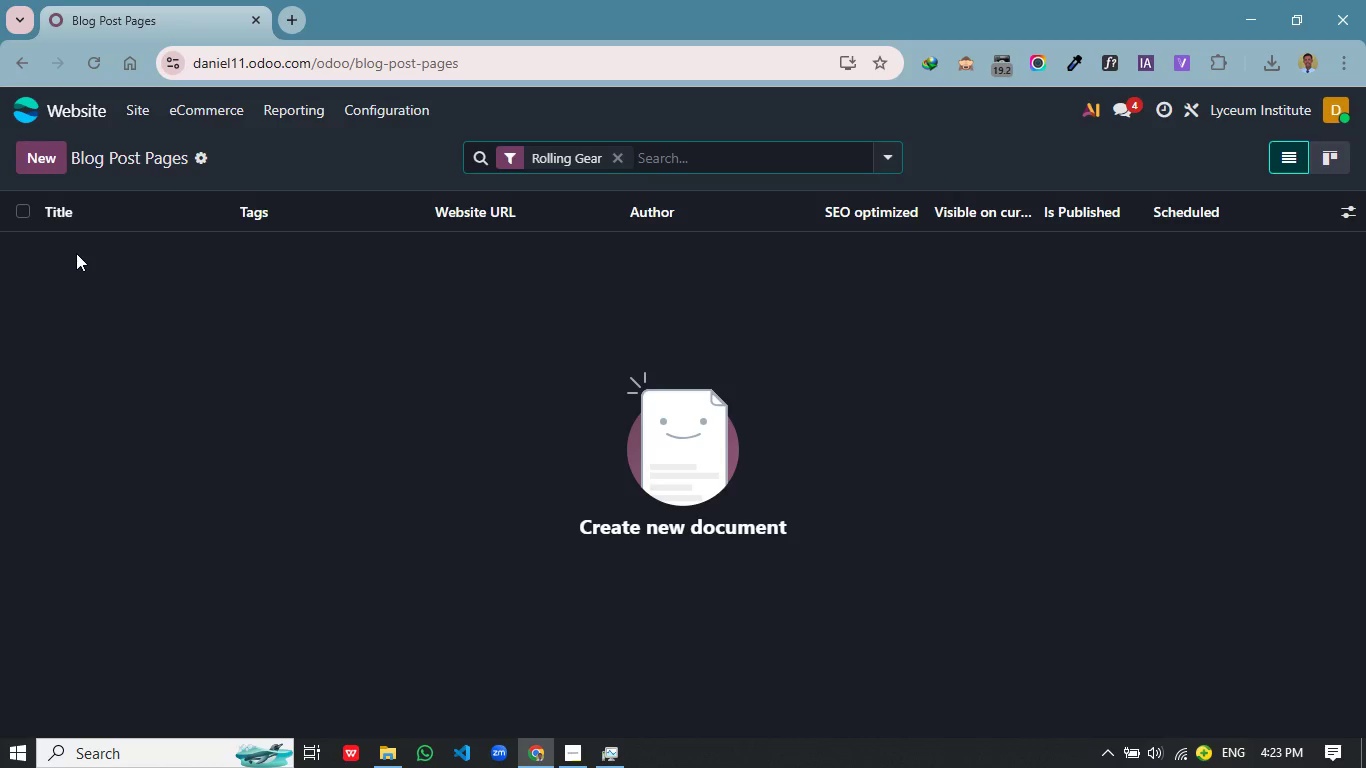 
wait(13.89)
 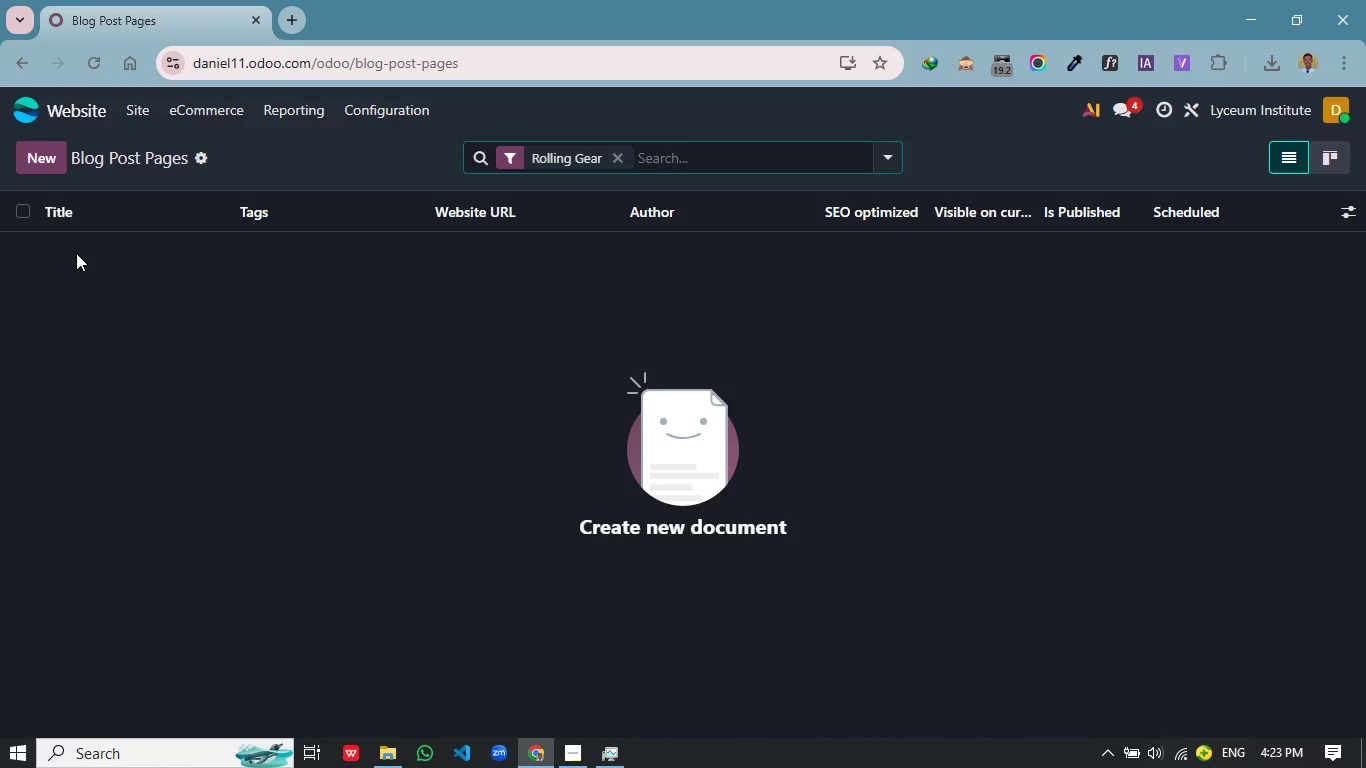 
left_click([54, 166])
 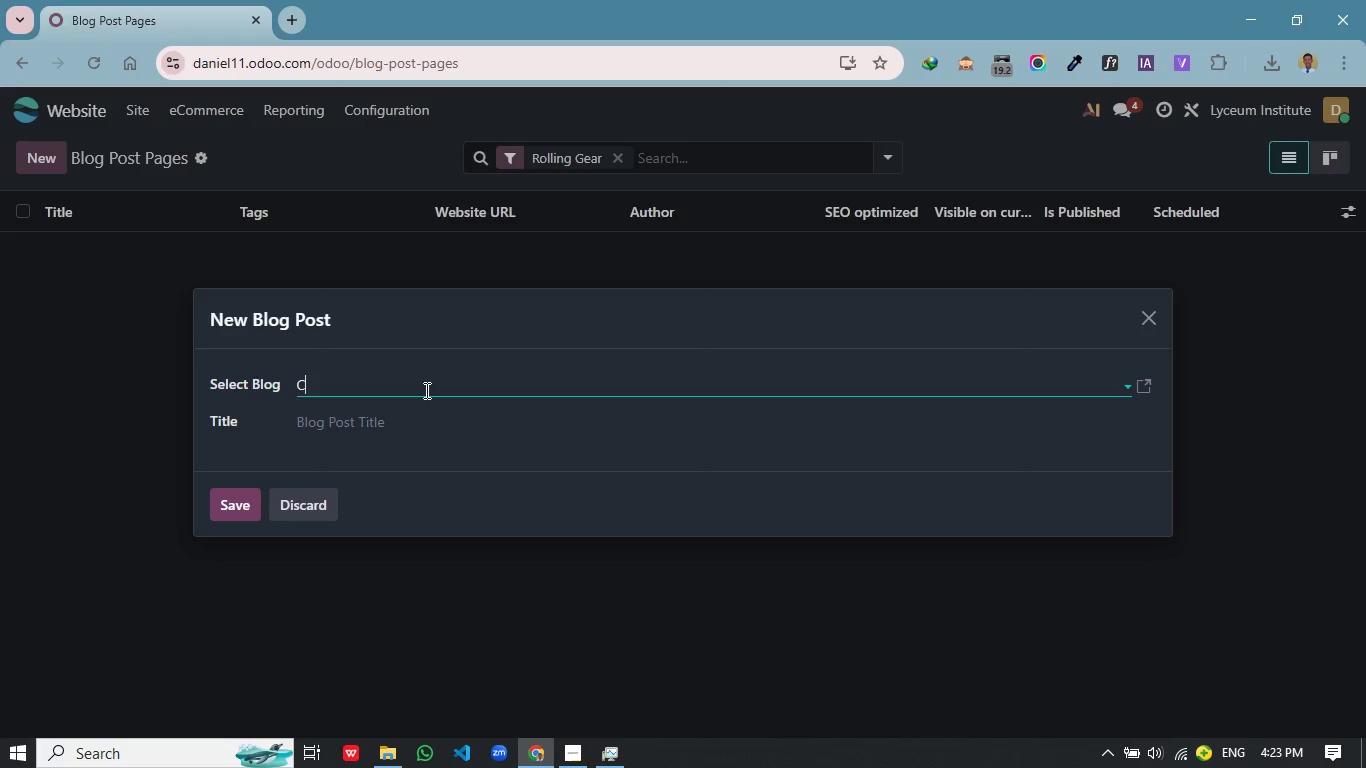 
type(Classical Insights)
 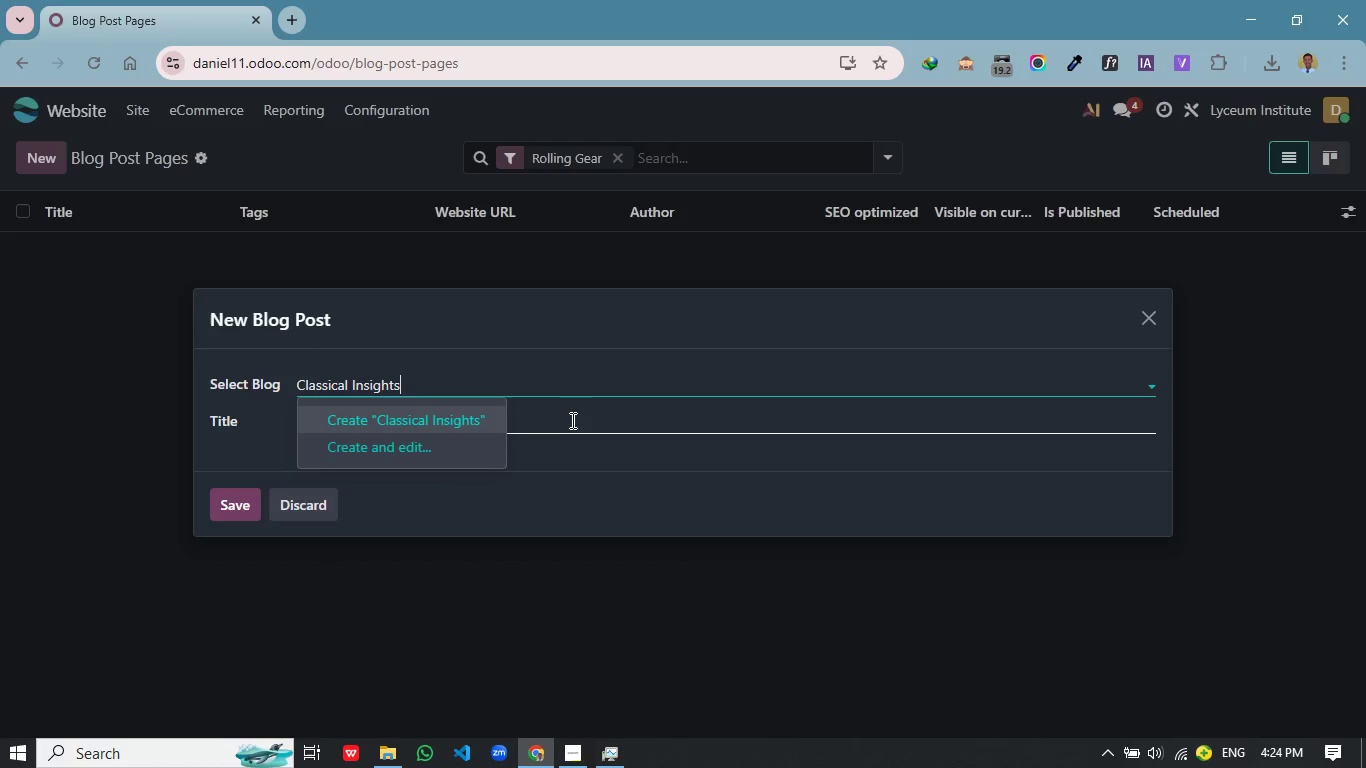 
left_click([431, 415])
 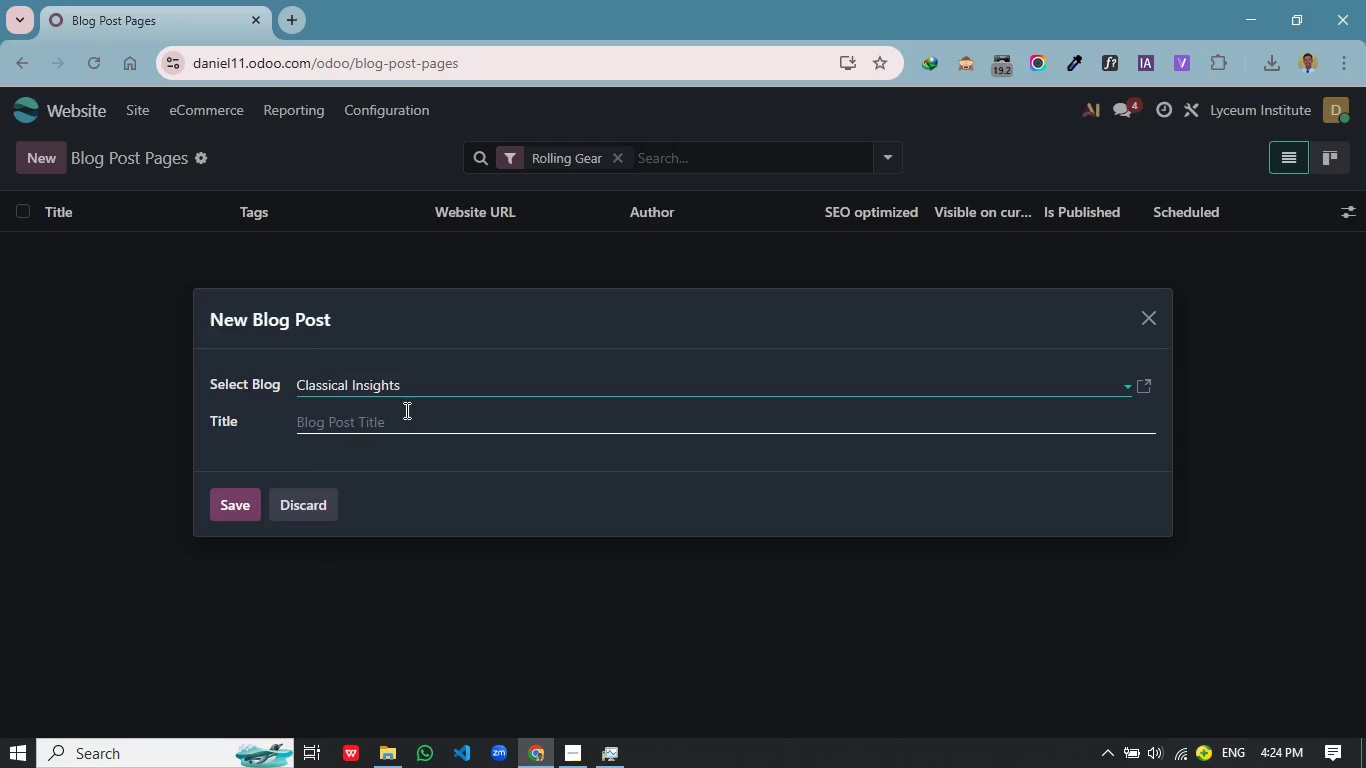 
wait(5.31)
 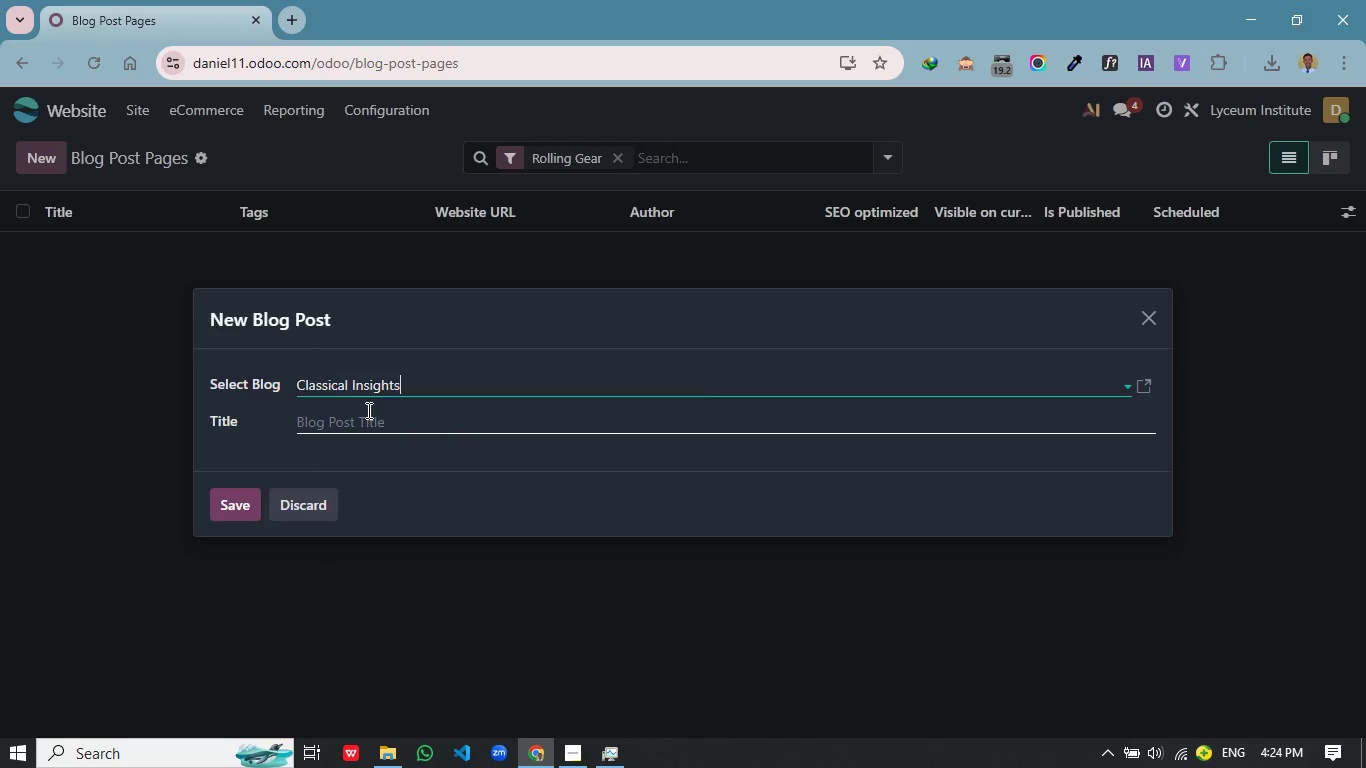 
left_click([391, 415])
 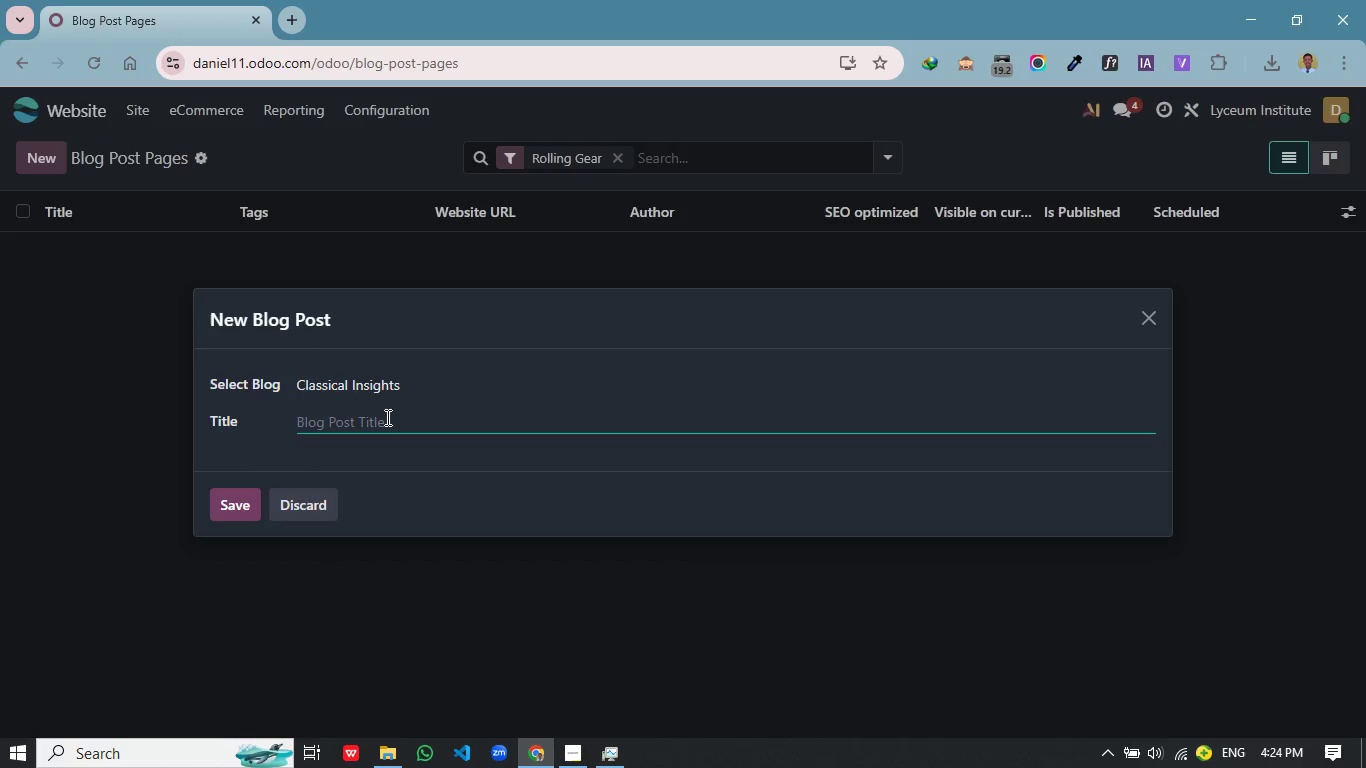 
wait(5.42)
 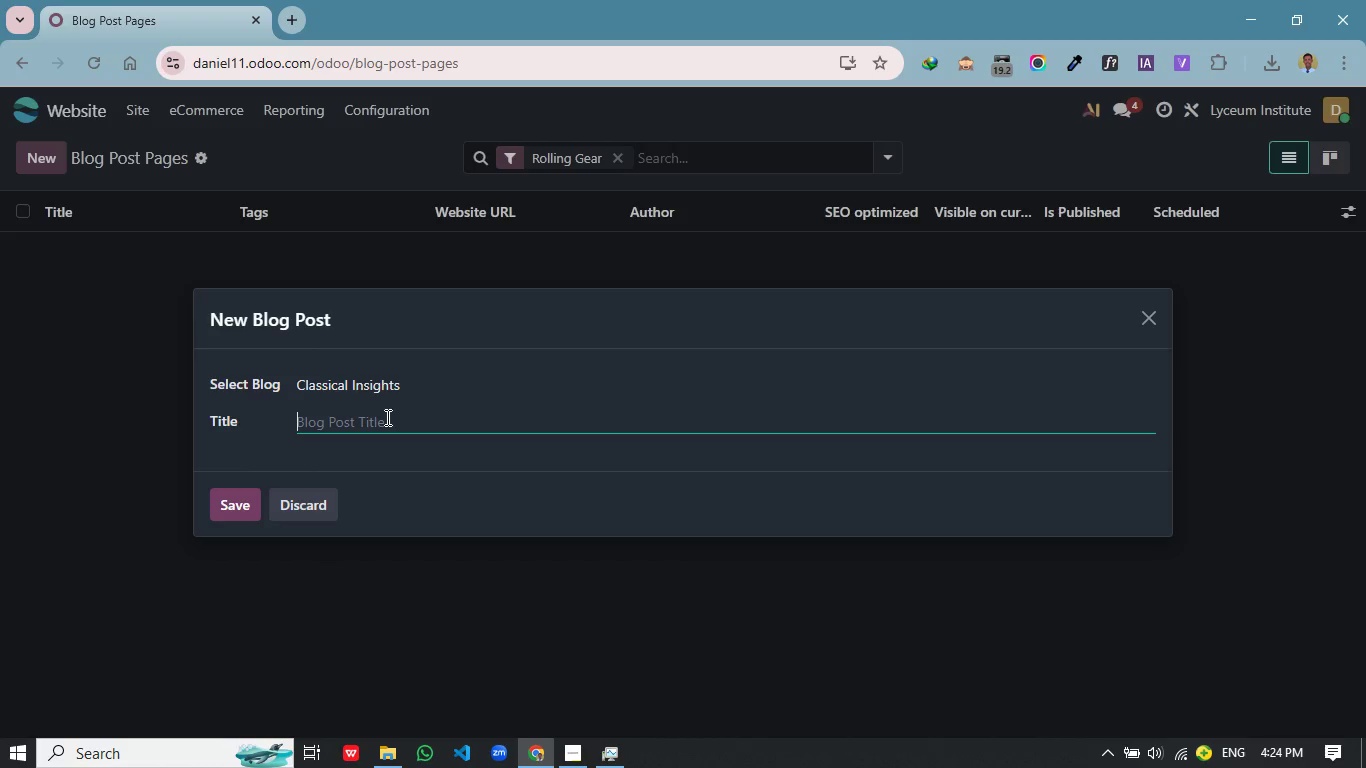 
type(The Logic of Latin: How l)
key(Backspace)
type(Classical Languages Boost Vera)
key(Backspace)
type(bal Scores)
 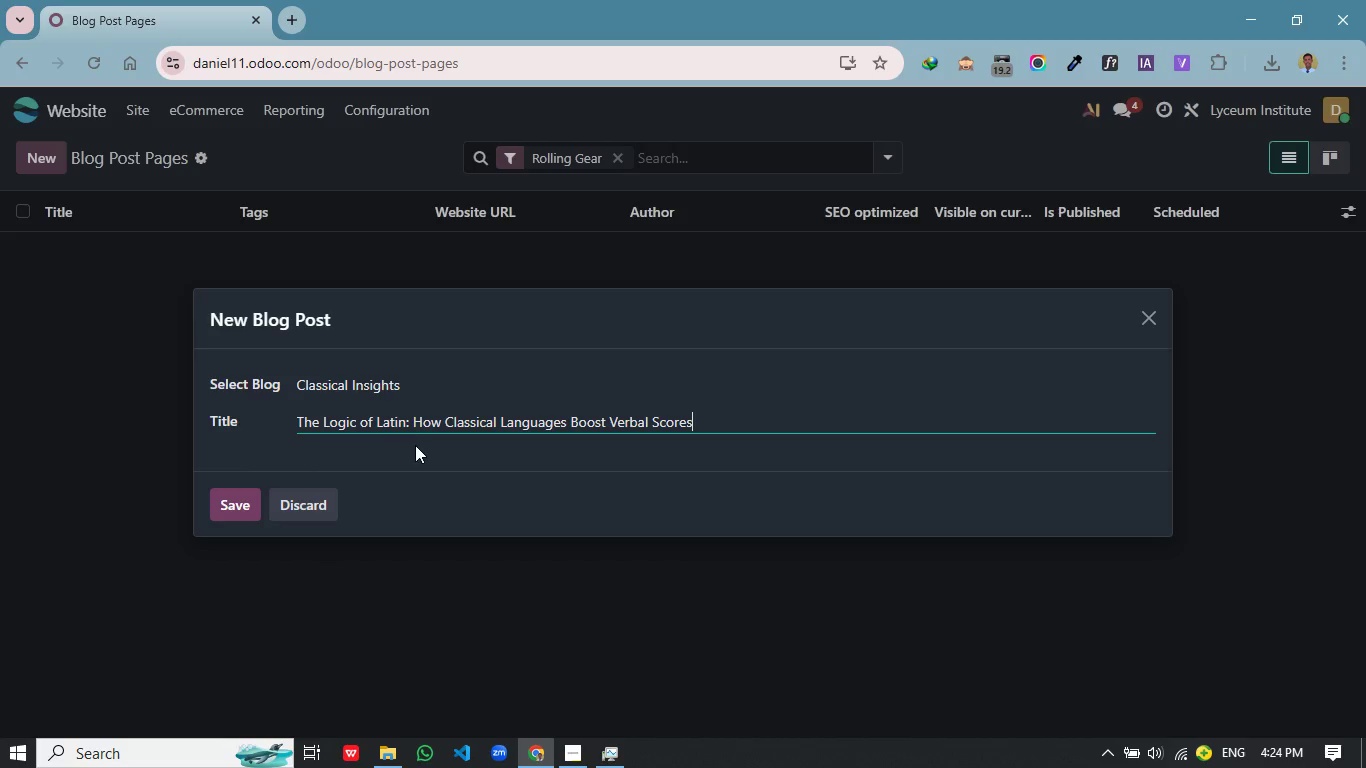 
left_click([248, 501])
 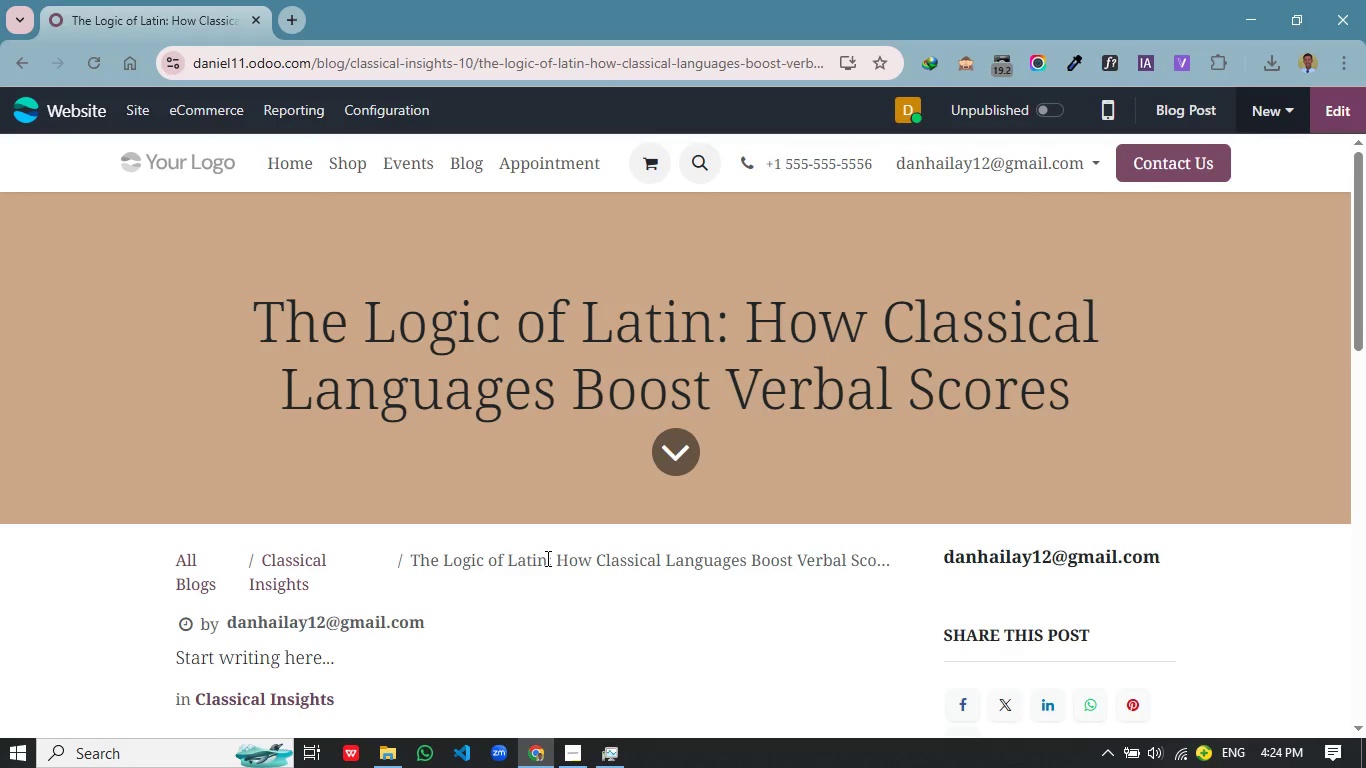 
scroll: coordinate [546, 558], scroll_direction: down, amount: 1.0
 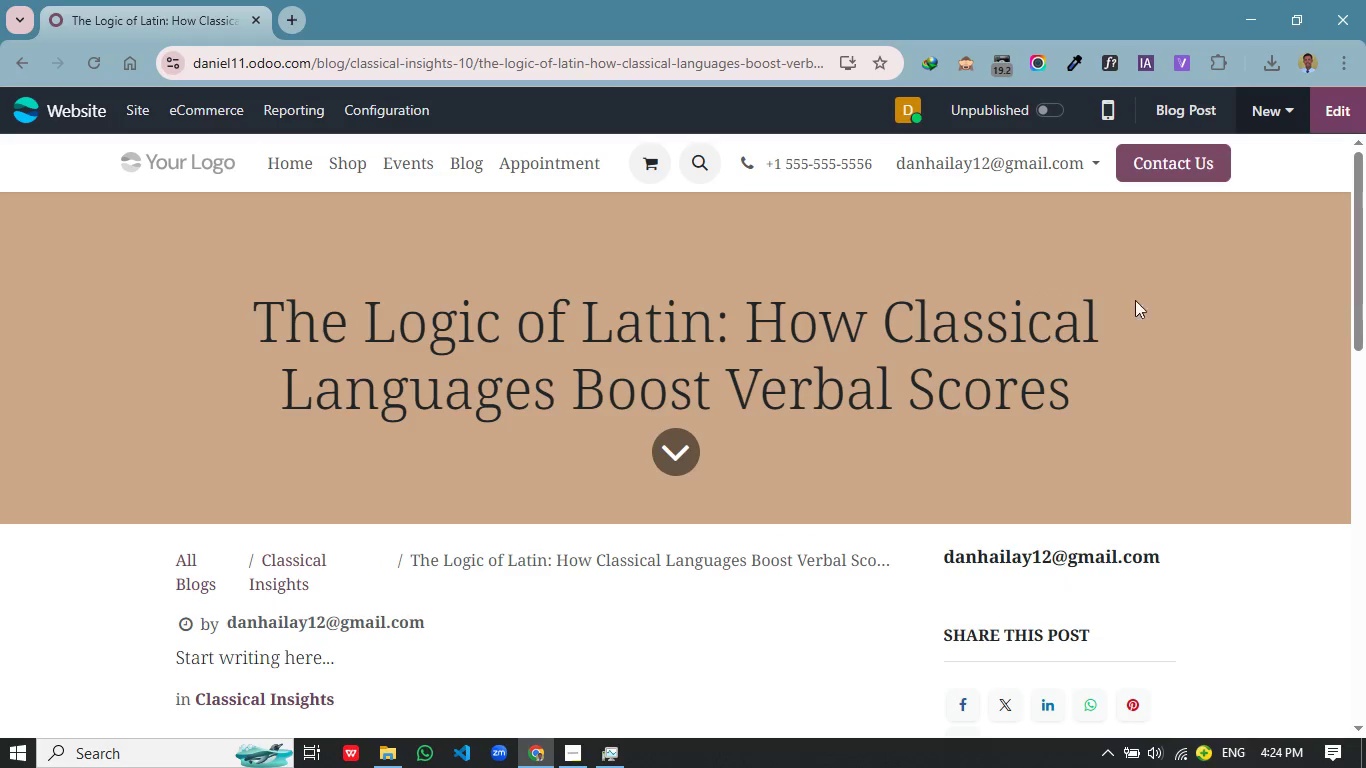 
scroll: coordinate [542, 550], scroll_direction: up, amount: 1.0
 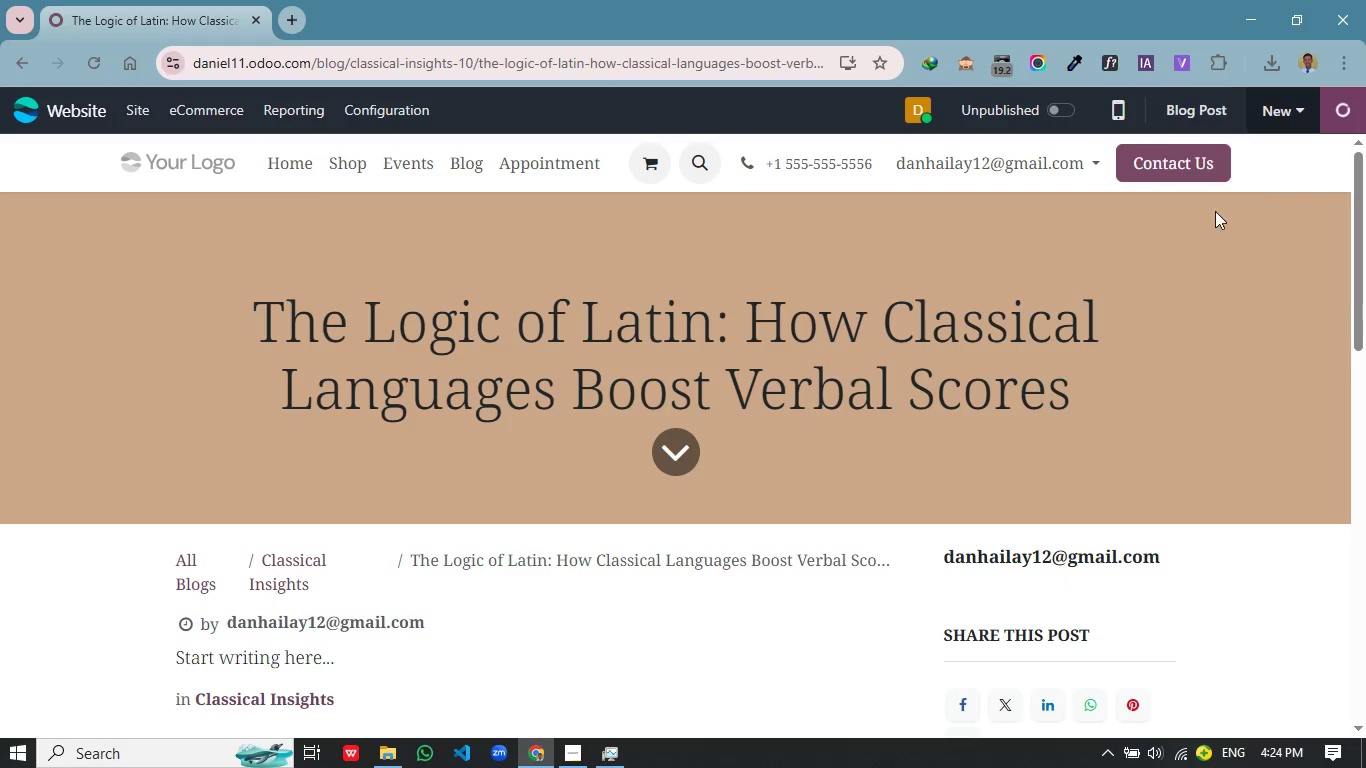 
left_click([1337, 120])
 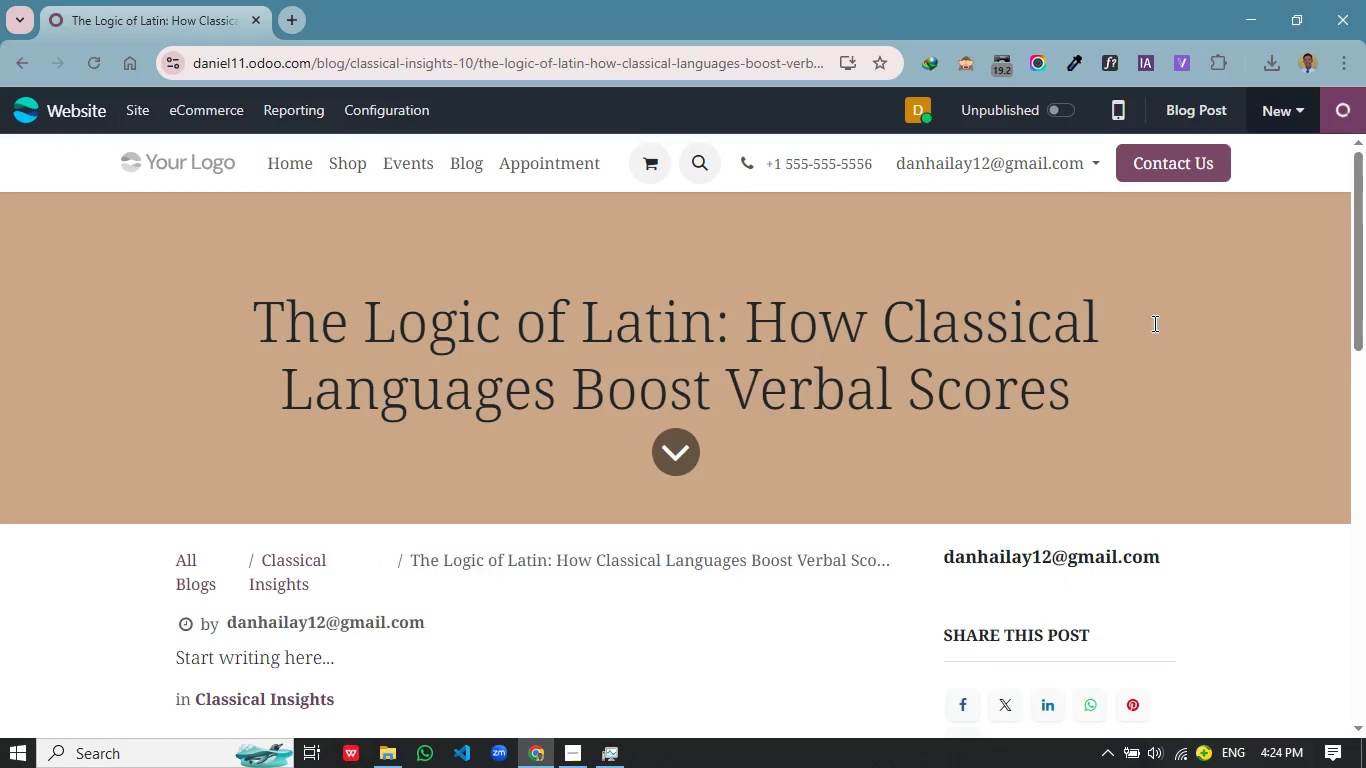 
mouse_move([1135, 354])
 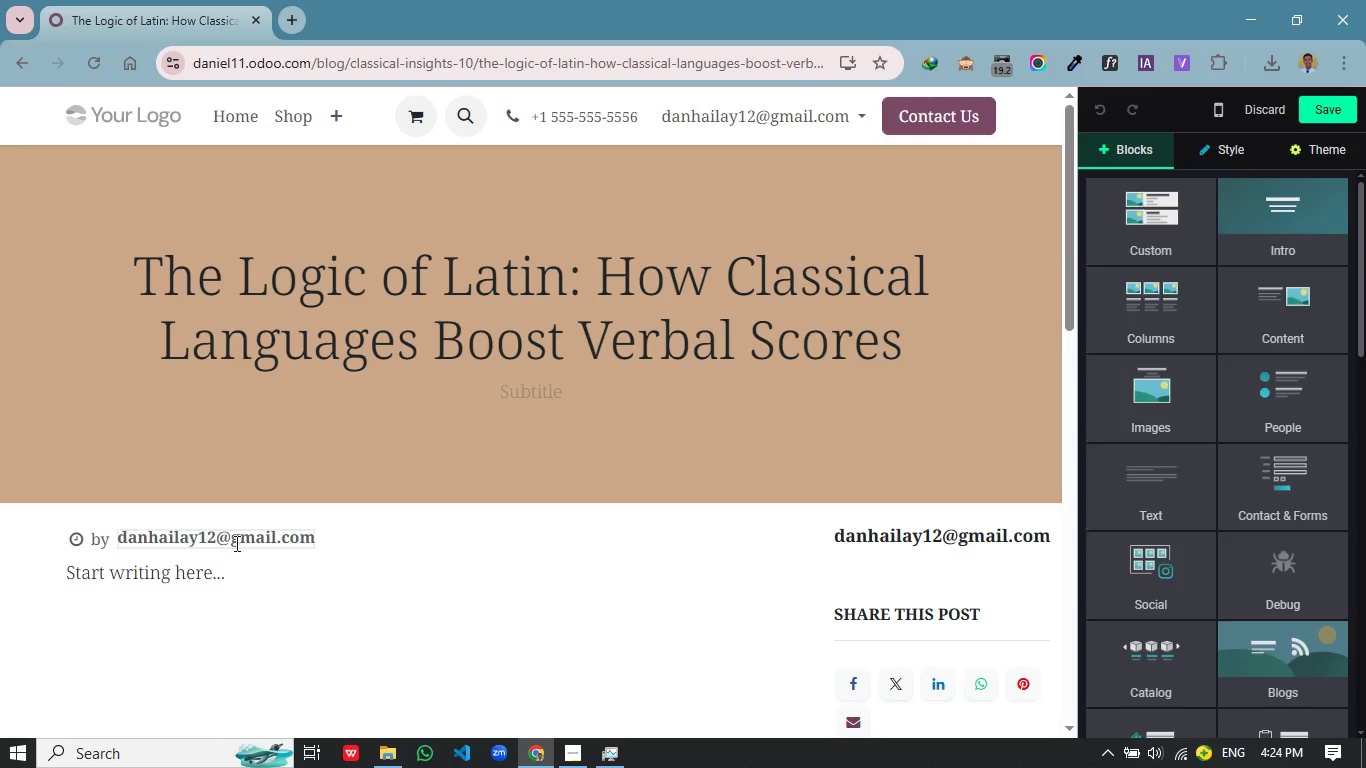 
left_click([248, 534])
 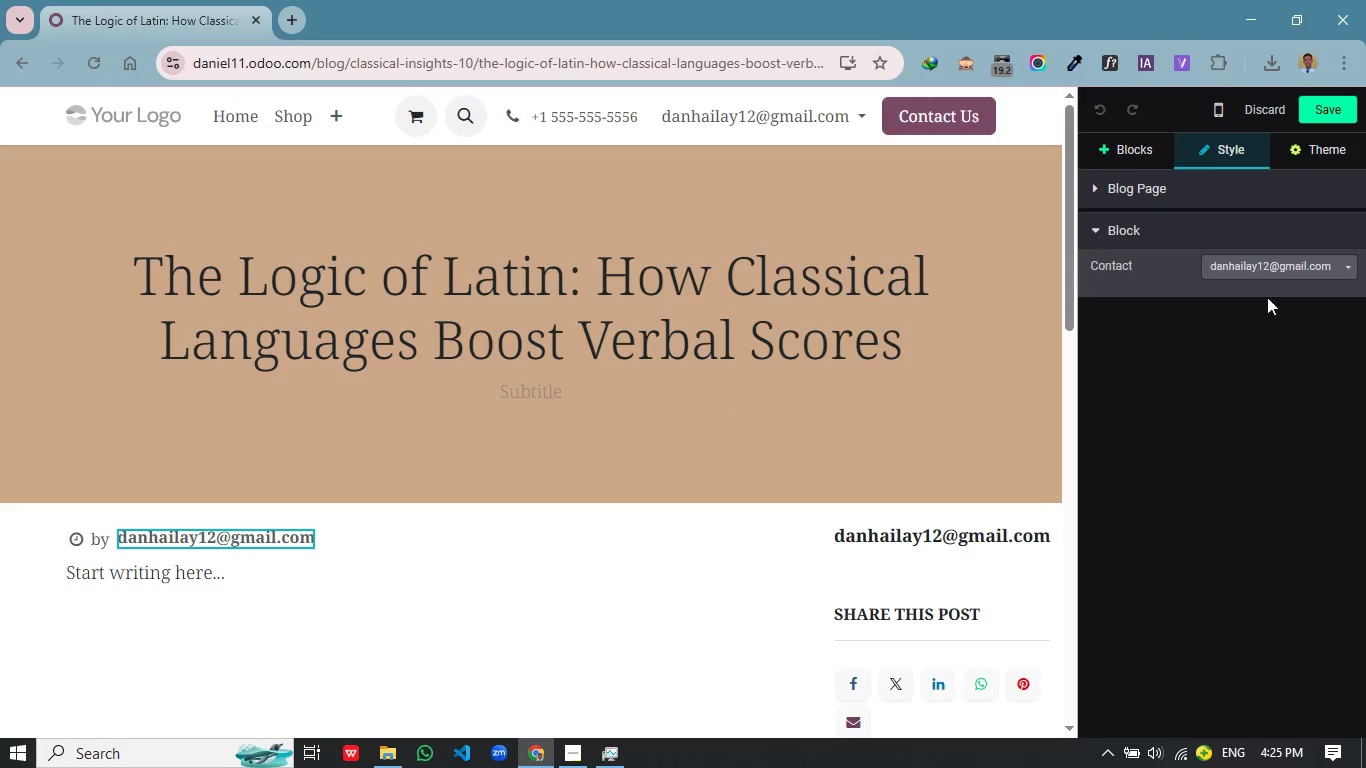 
wait(6.2)
 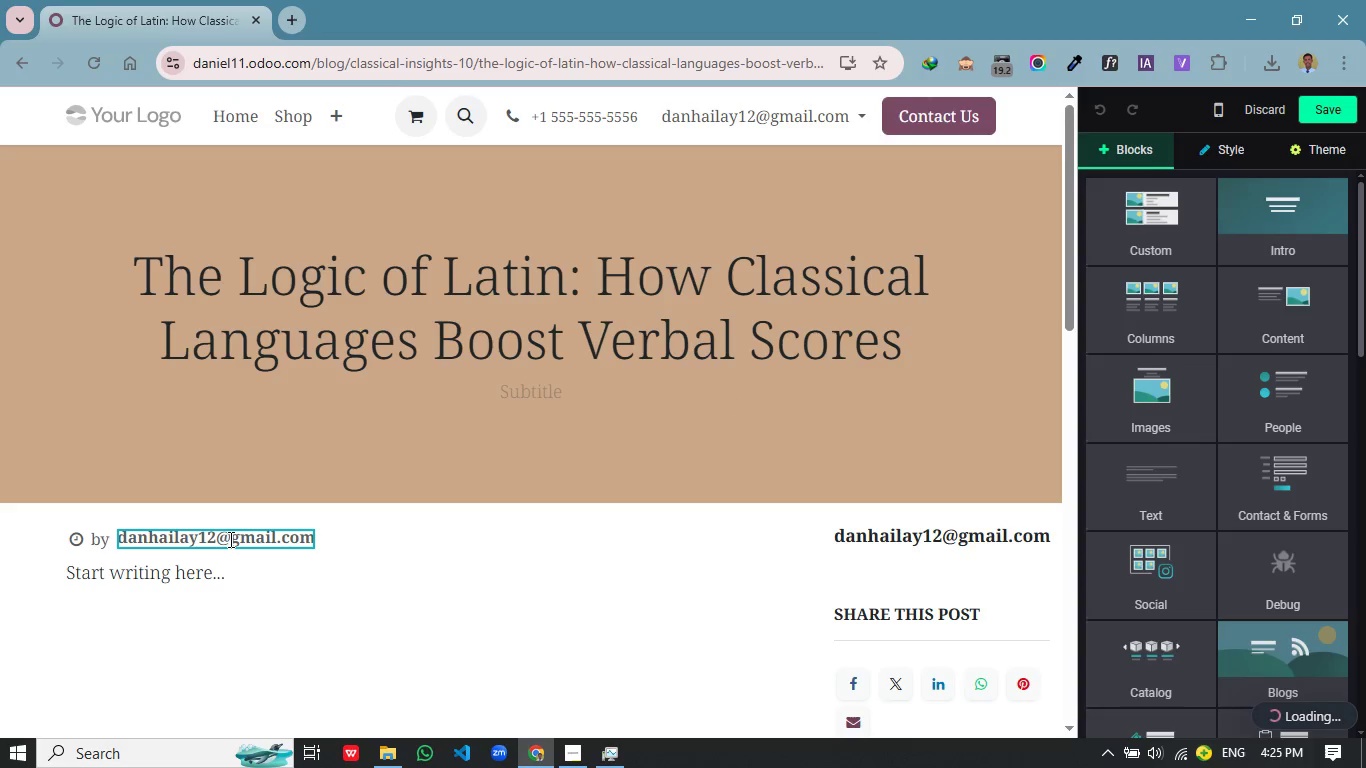 
left_click([1298, 265])
 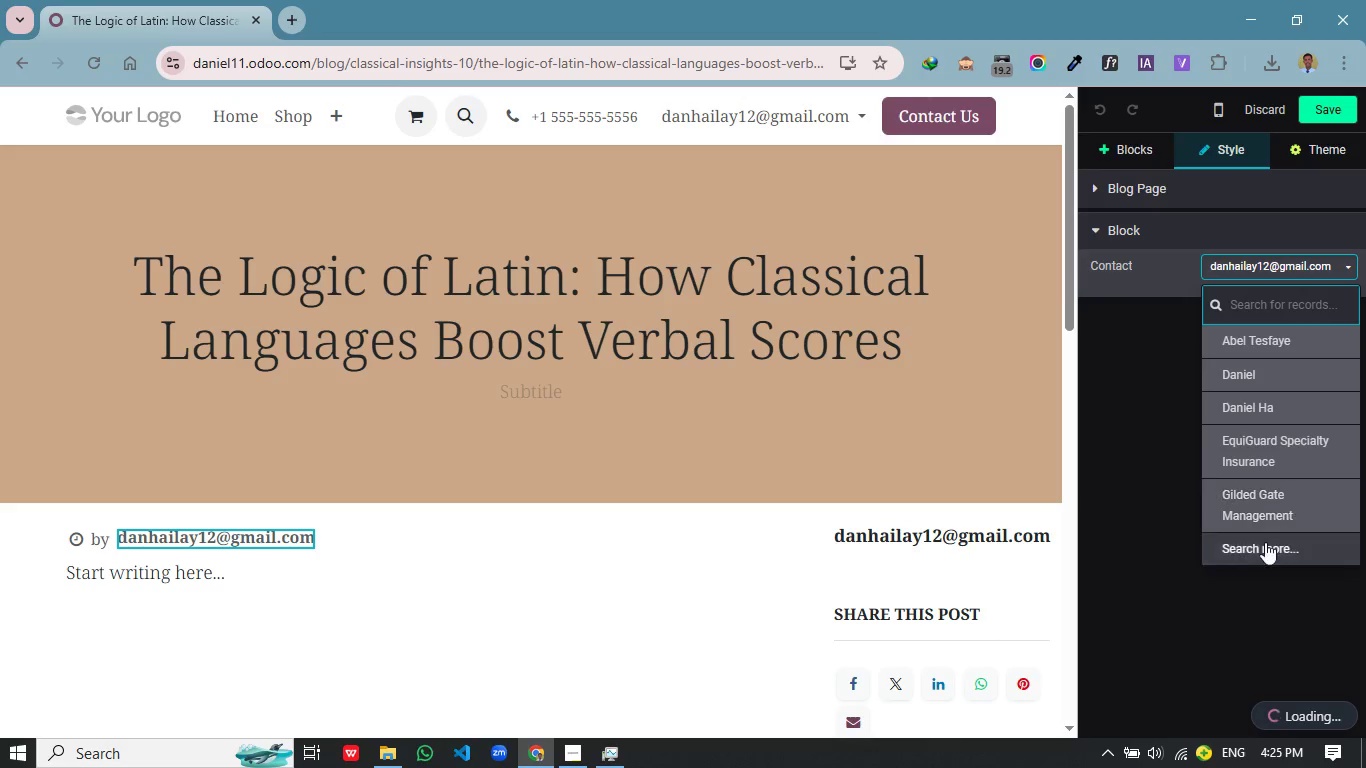 
left_click([1263, 546])
 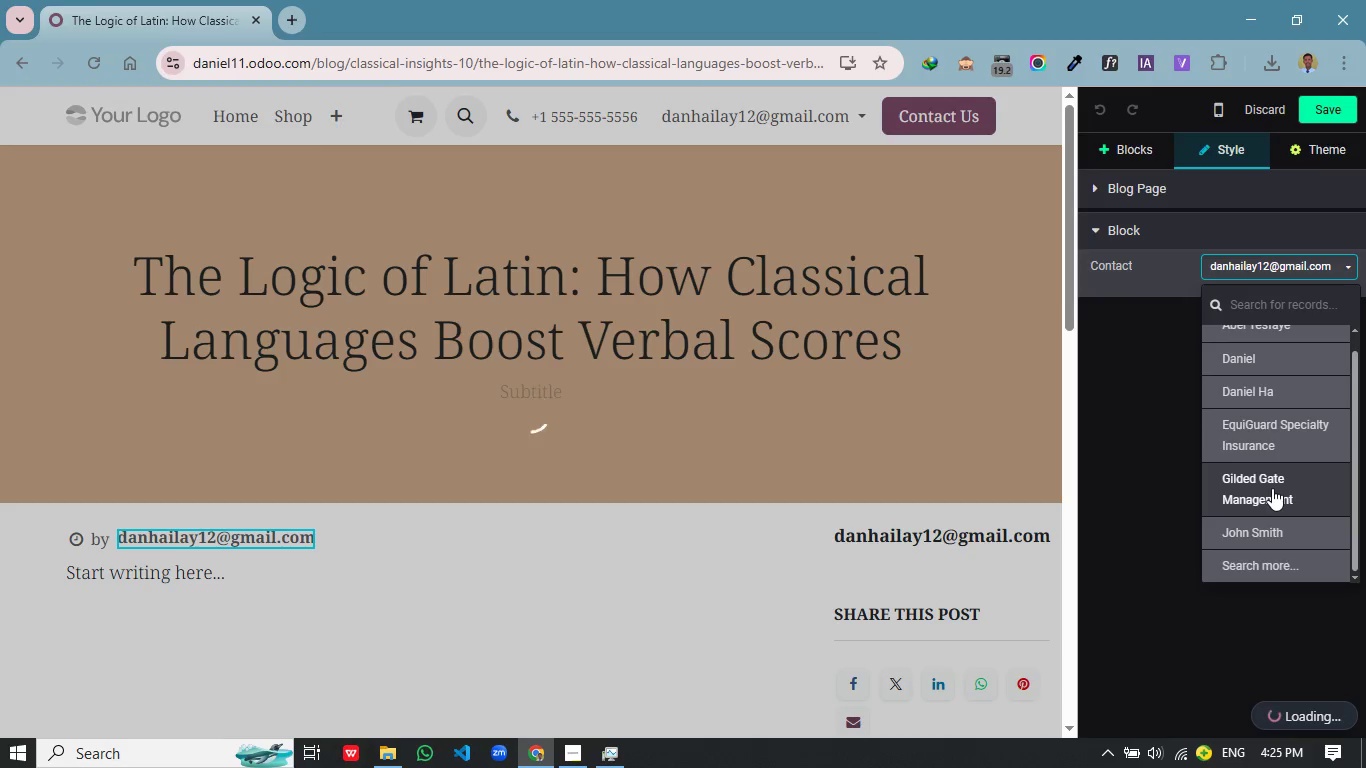 
scroll: coordinate [1271, 495], scroll_direction: down, amount: 9.0
 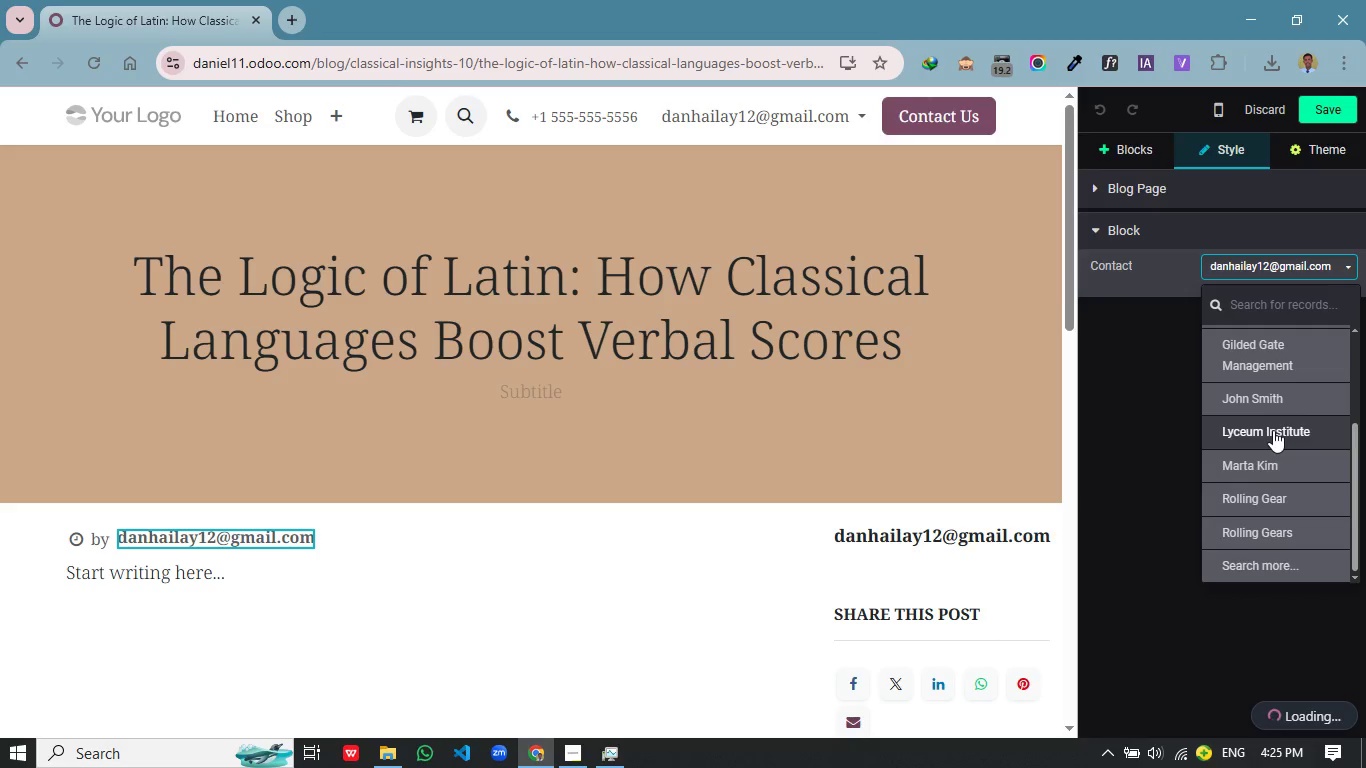 
left_click([1273, 430])
 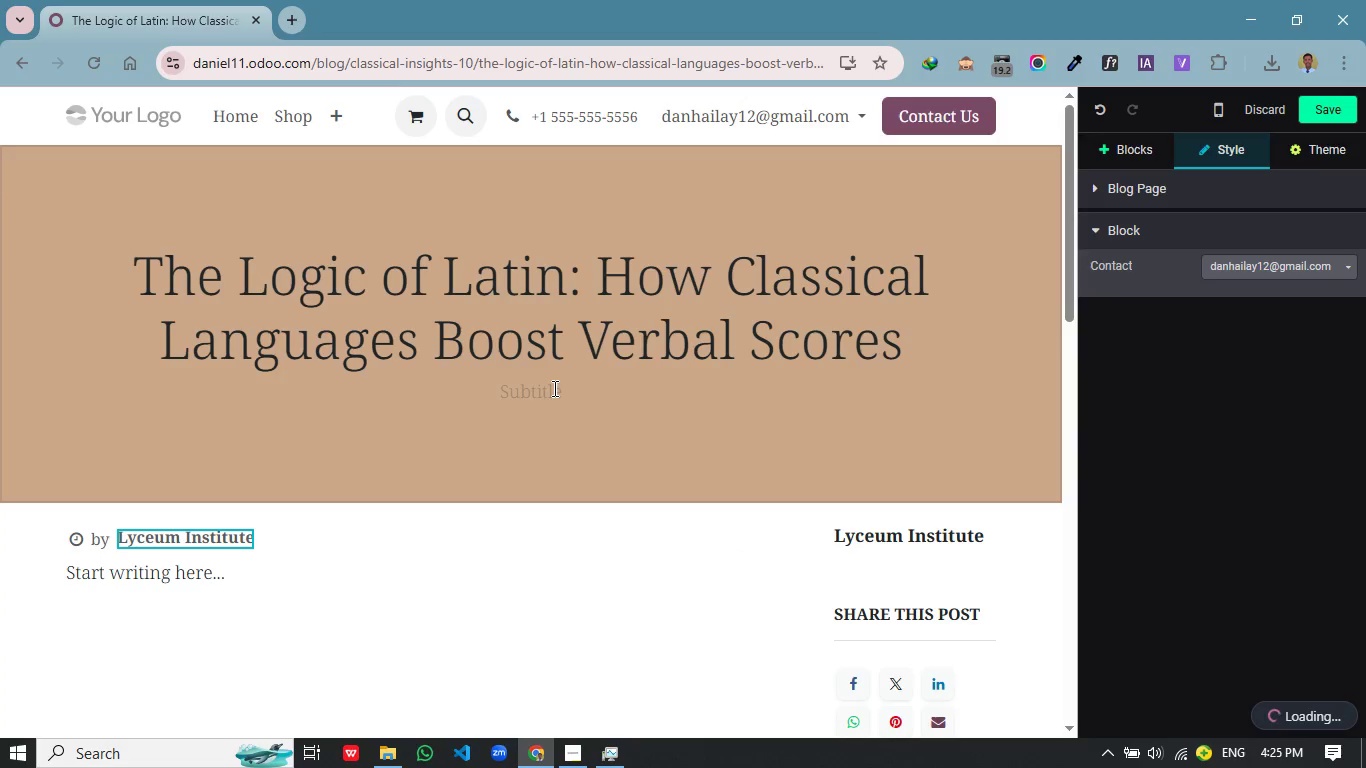 
left_click([553, 388])
 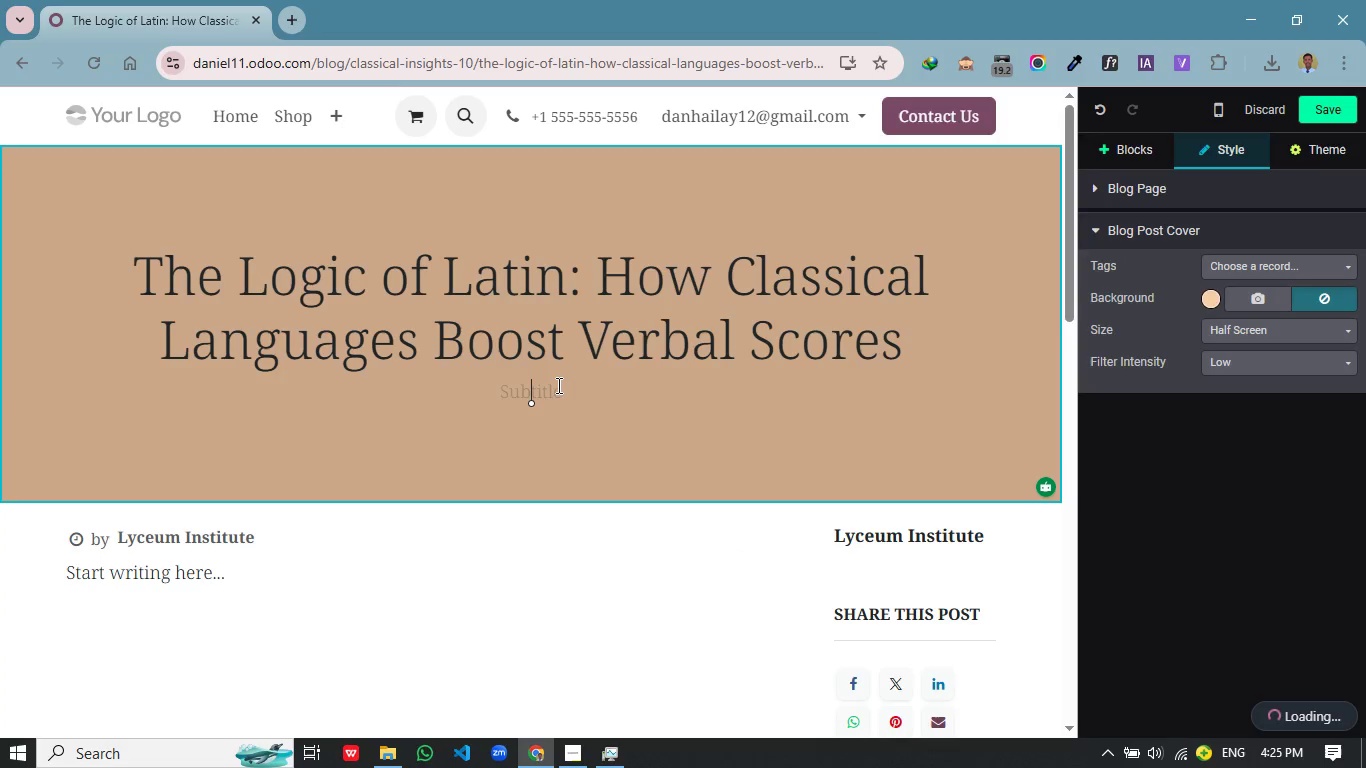 
type(Why Stryctyrem)
key(Backspace)
type(, not shortcuts )
key(Backspace)
type(, is the real key to SAT and A)
 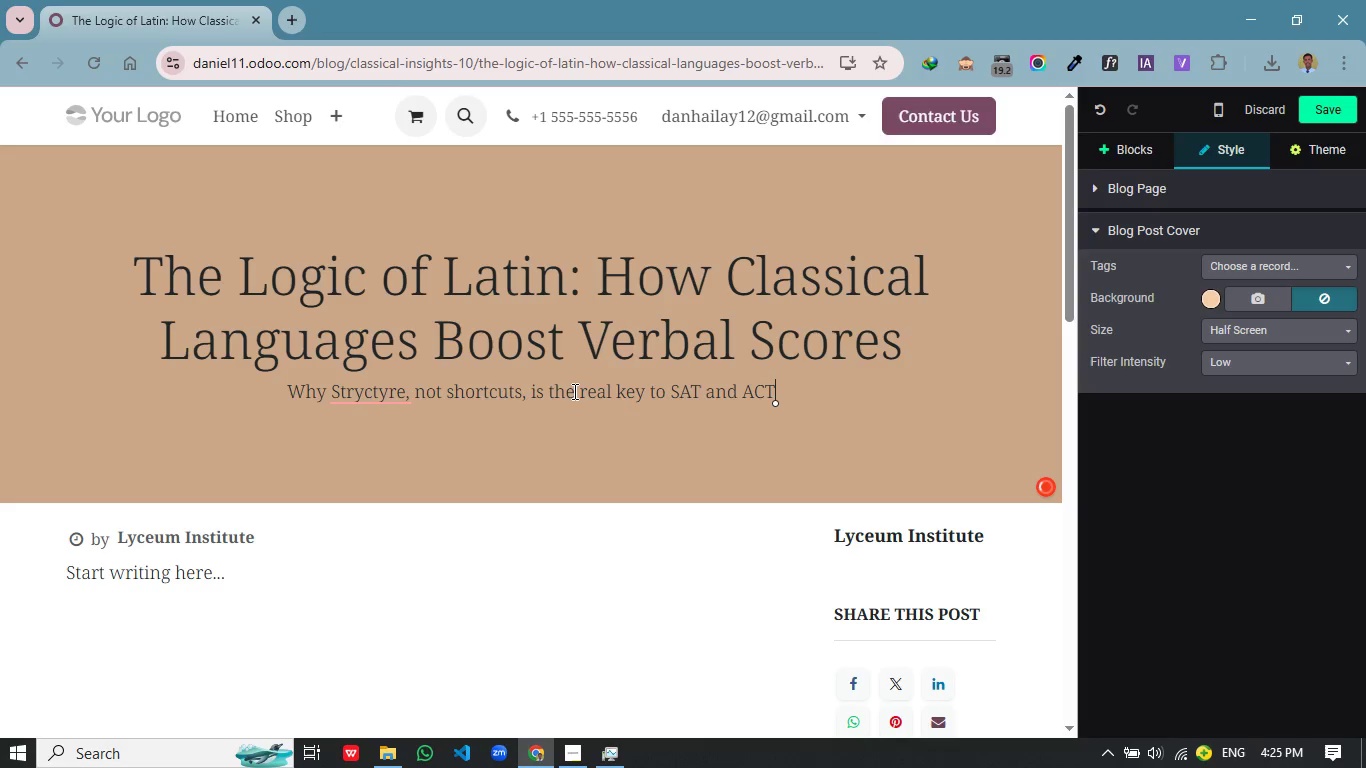 
type(CT verbal excellence)
 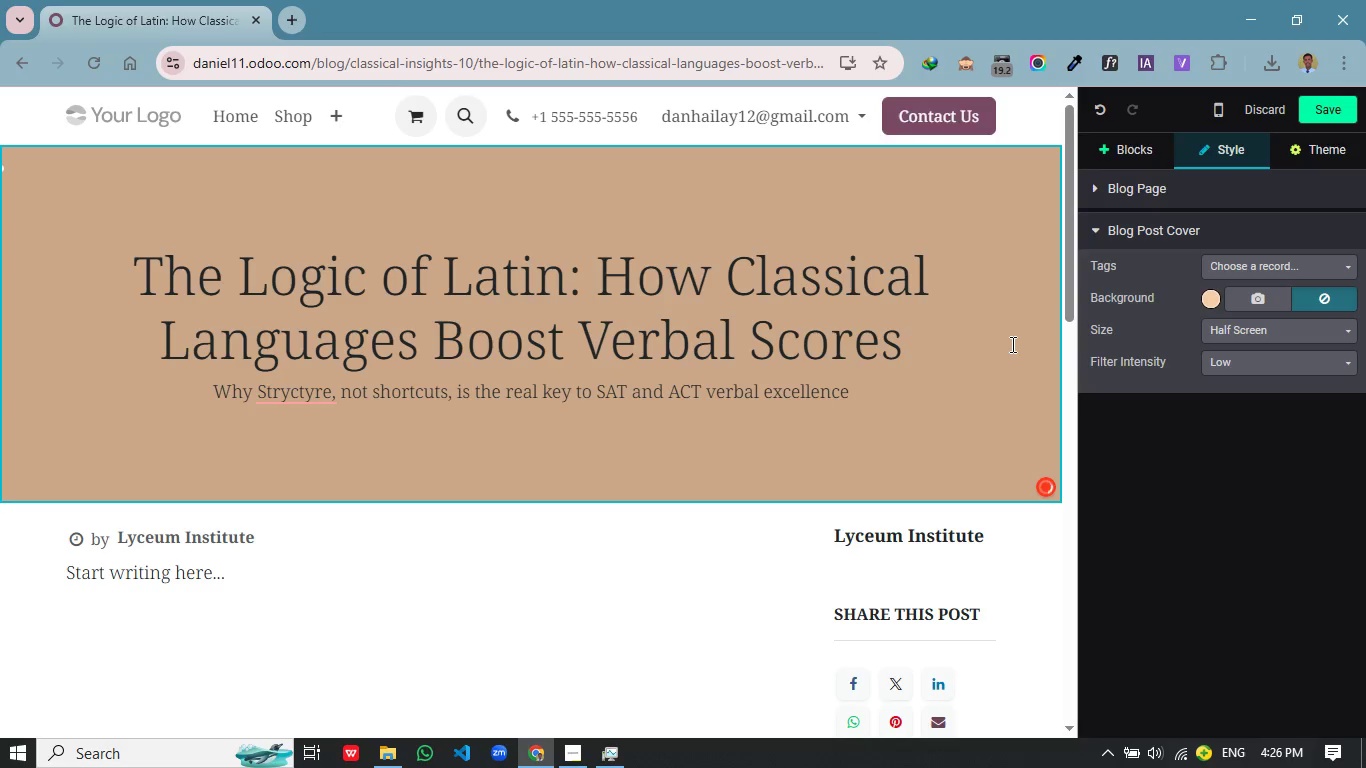 
left_click([1011, 344])
 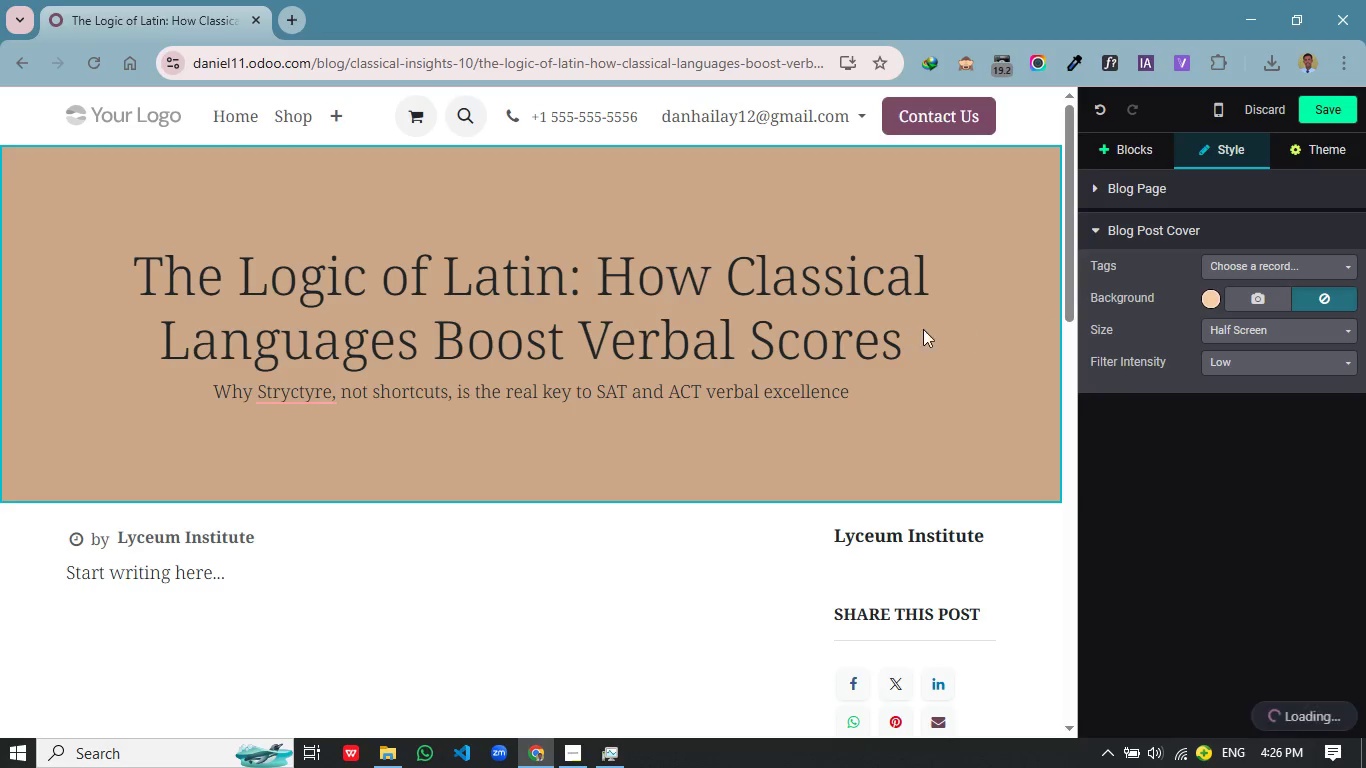 
left_click([1256, 287])
 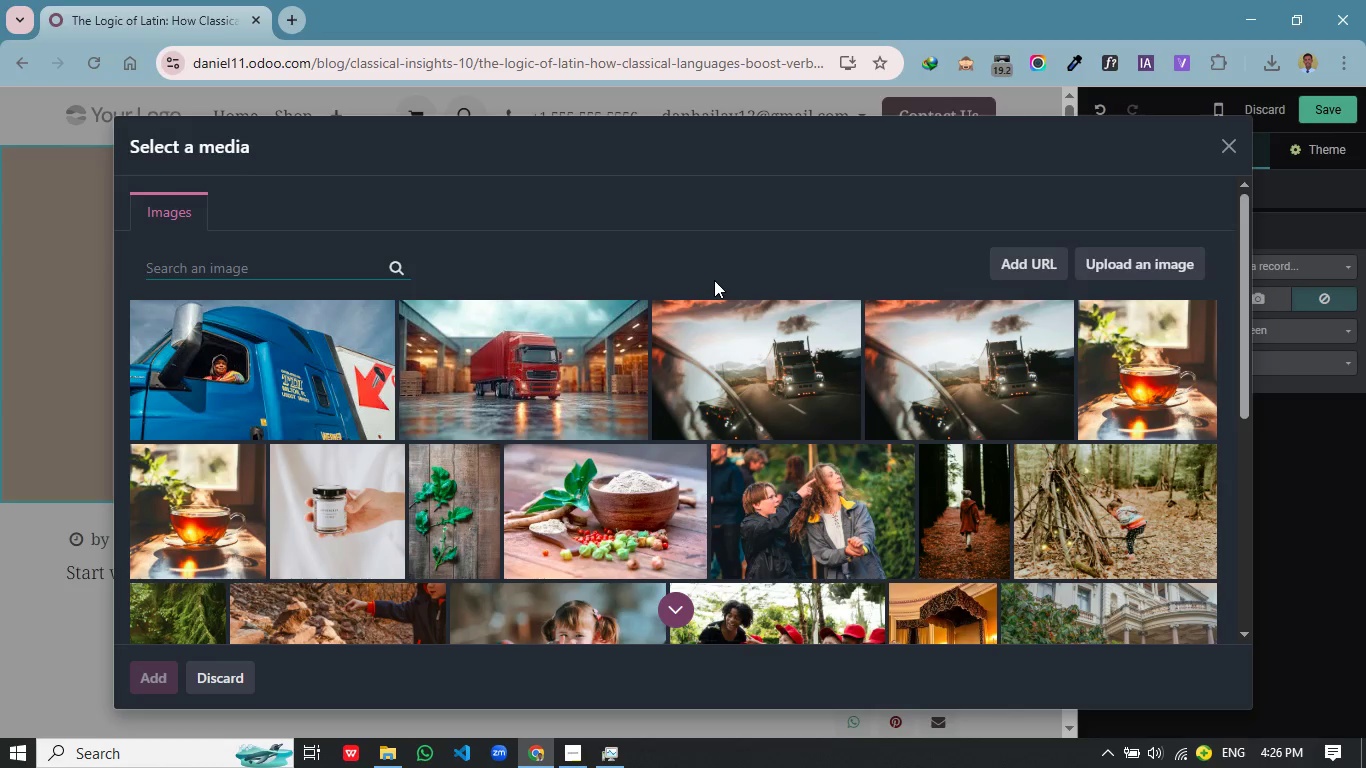 
wait(7.05)
 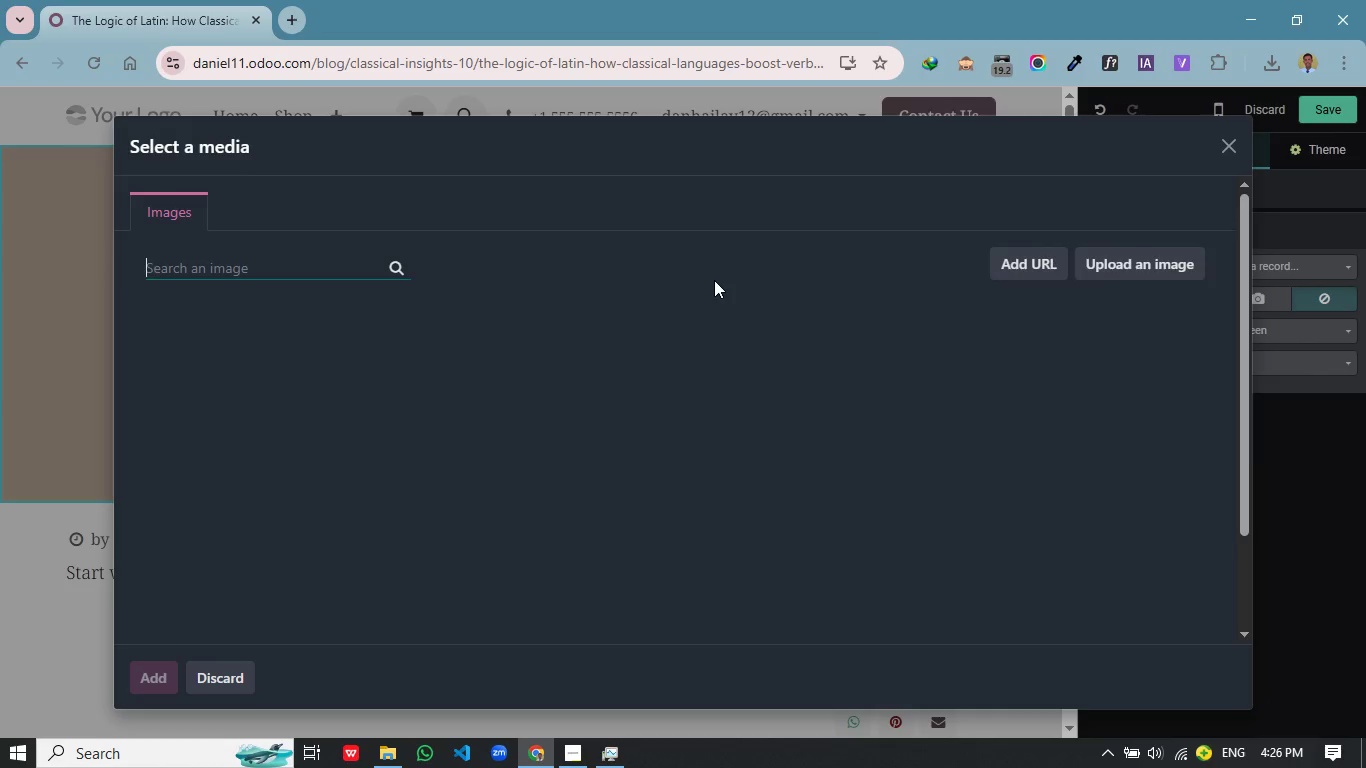 
type(ancient latin manuscripts)
 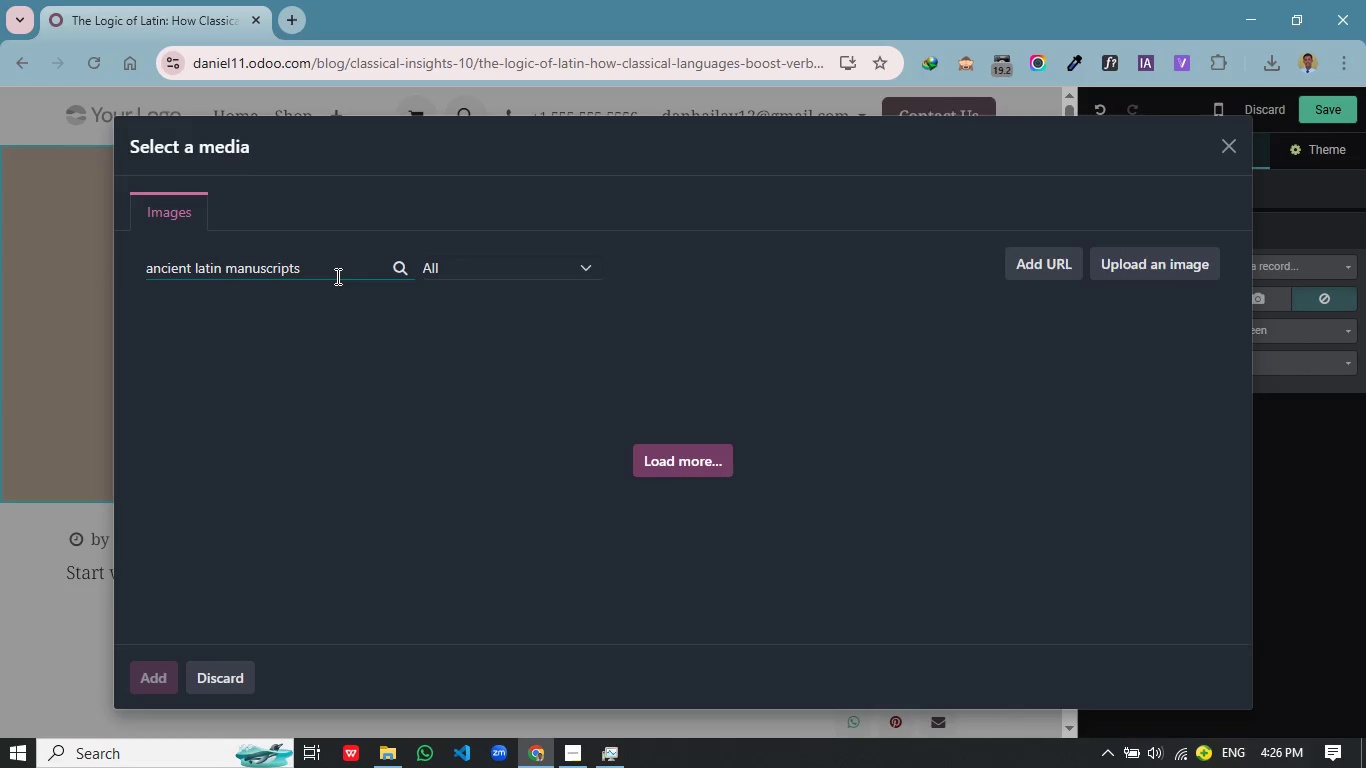 
wait(15.55)
 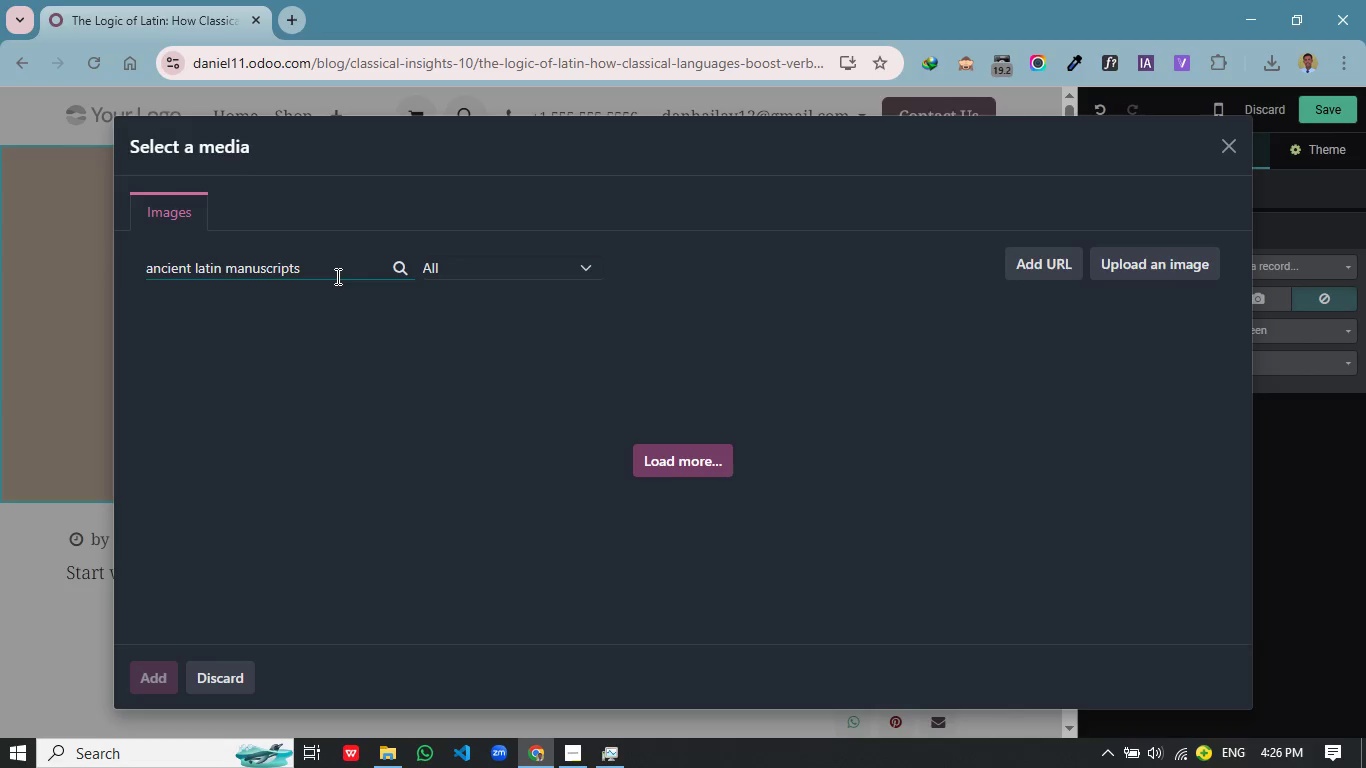 
key(Backspace)
 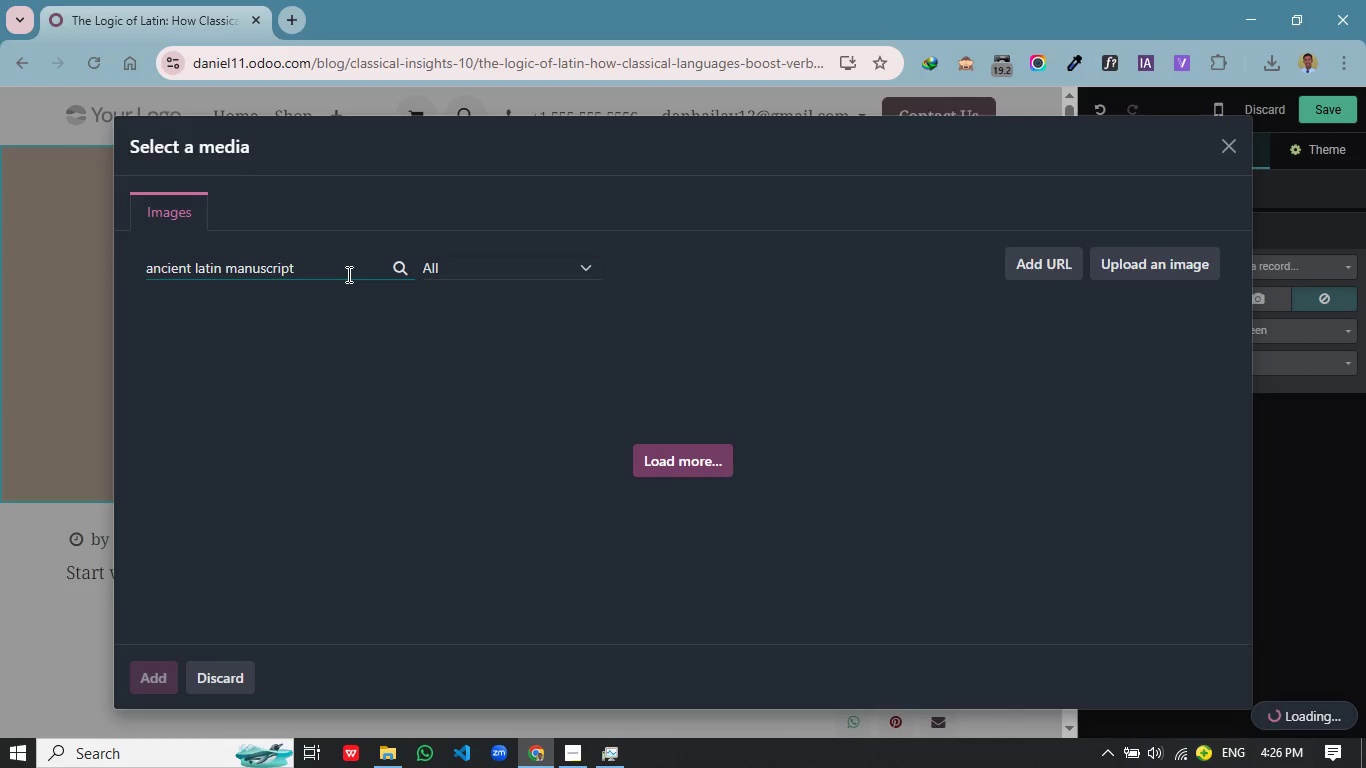 
key(Enter)
 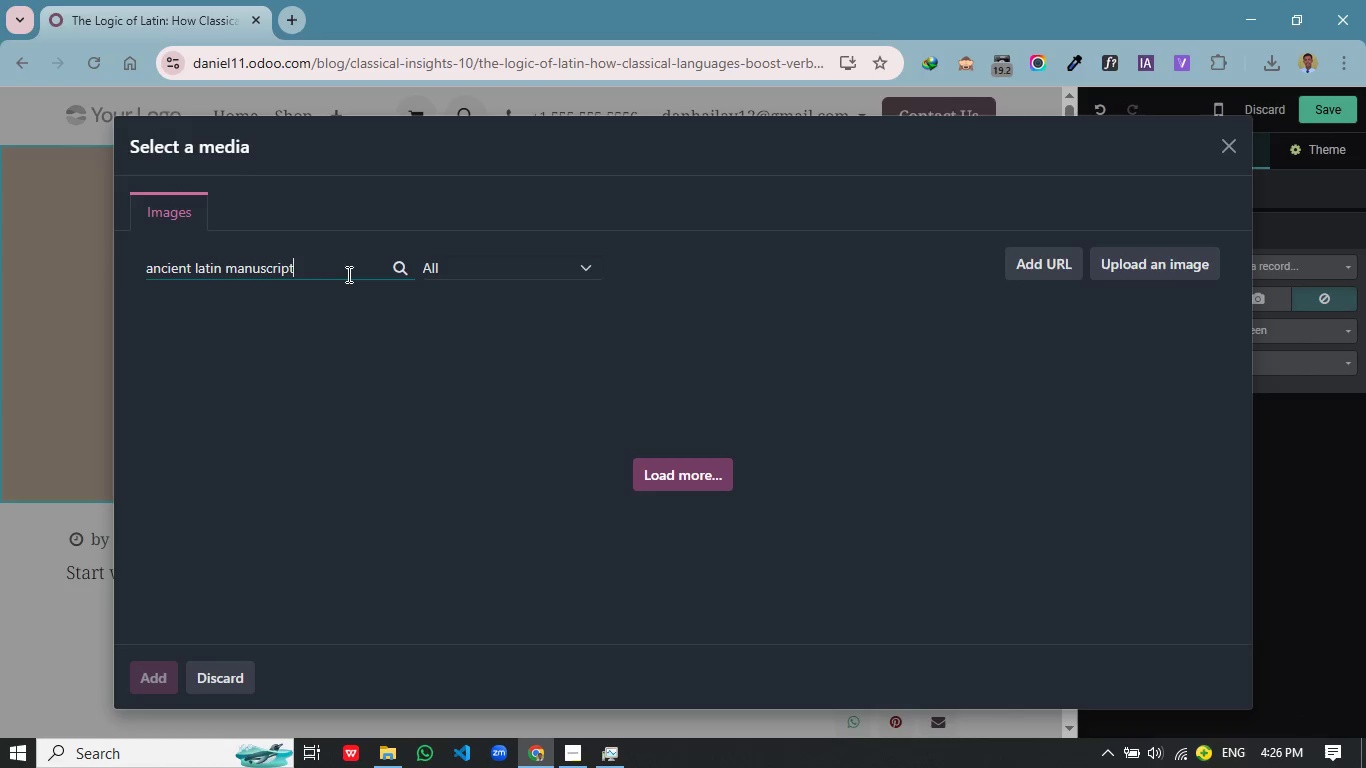 
mouse_move([372, 304])
 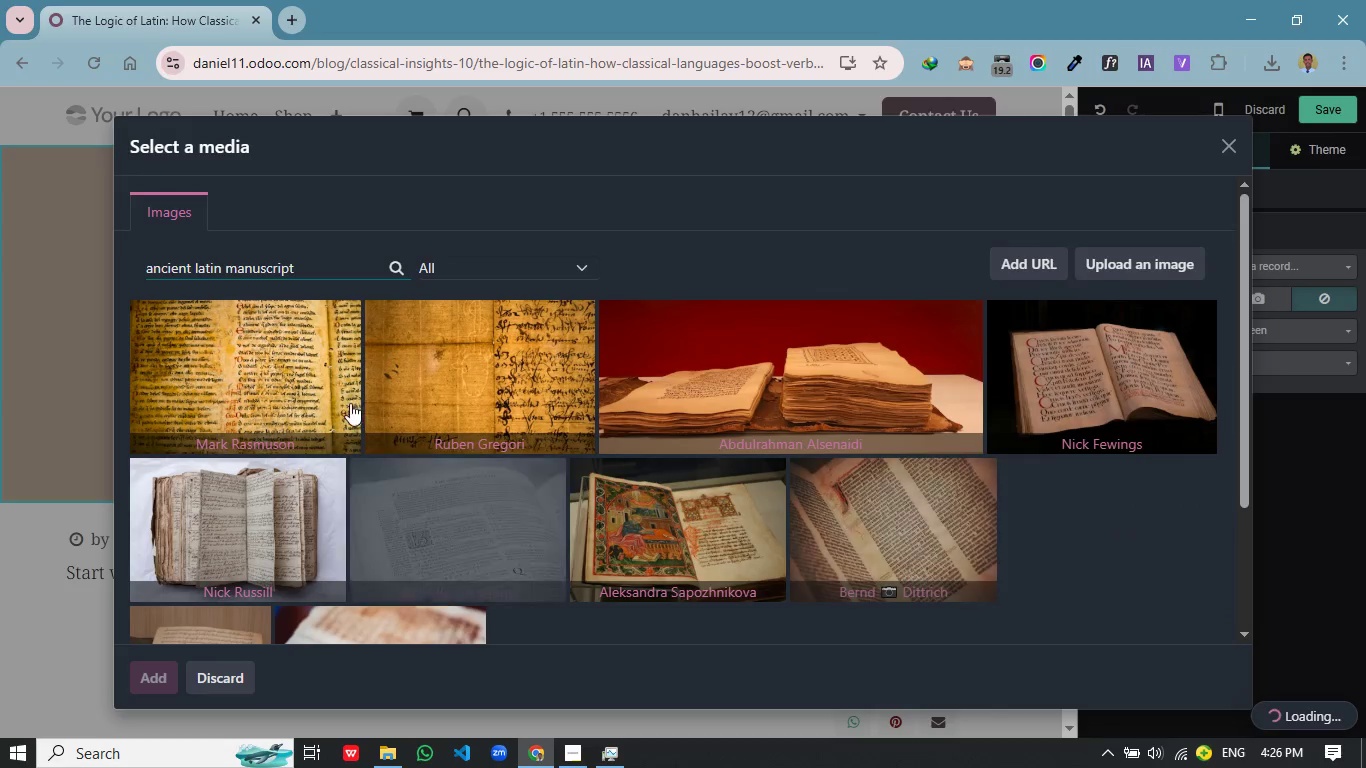 
mouse_move([373, 397])
 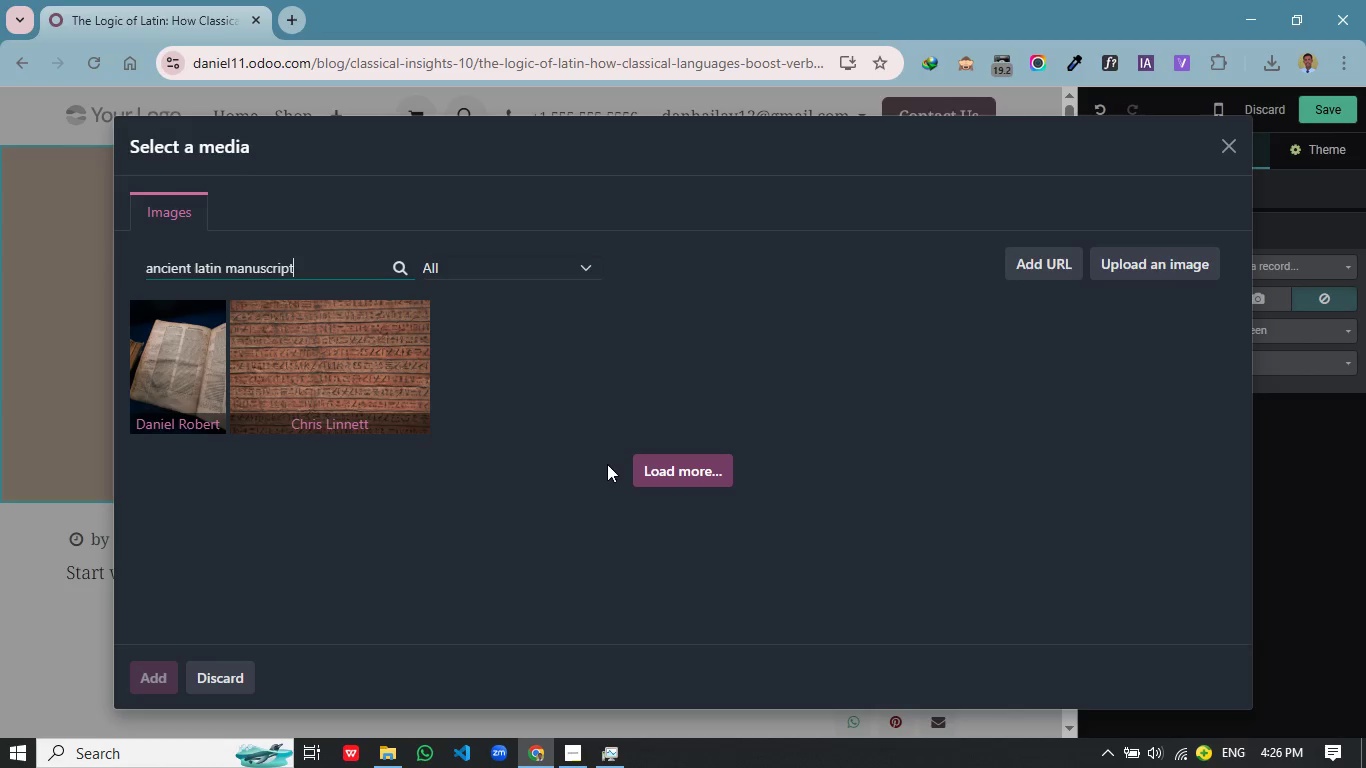 
wait(13.56)
 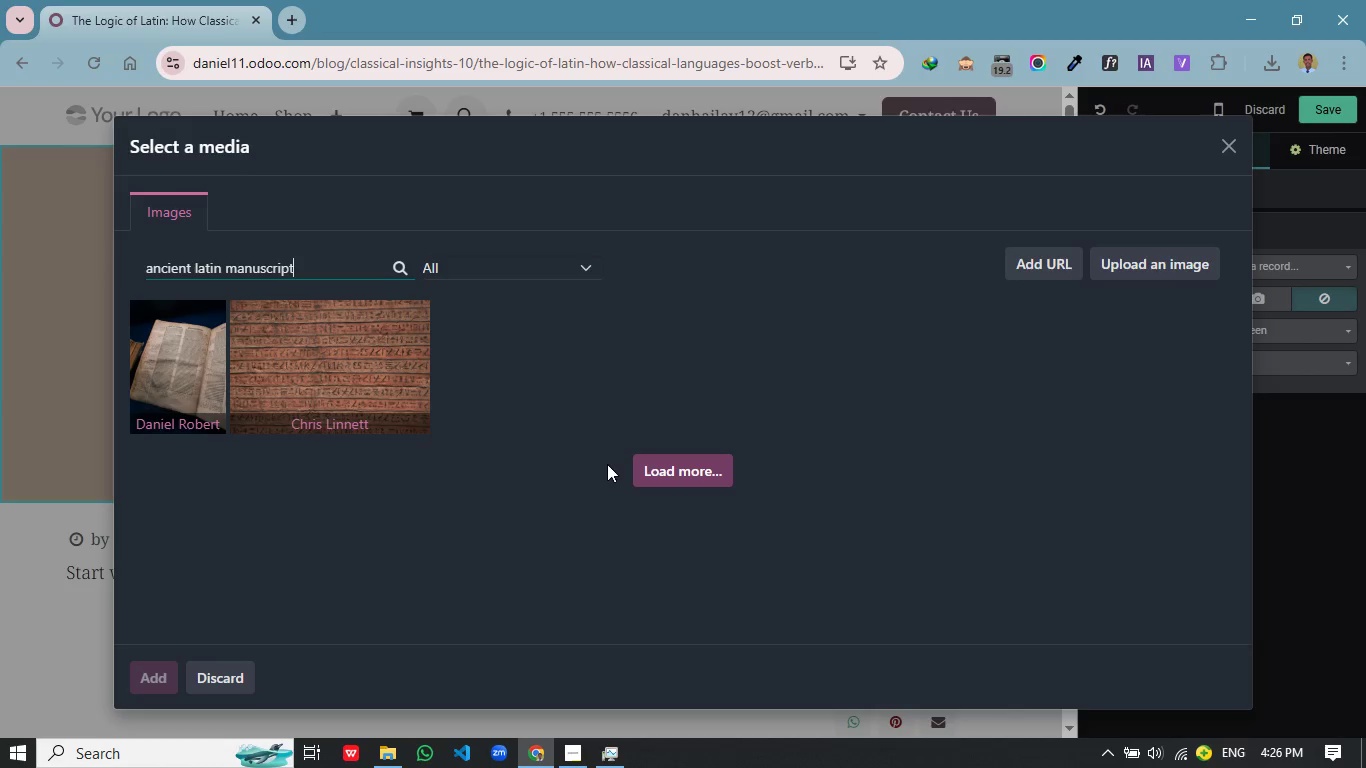 
scroll: coordinate [751, 475], scroll_direction: up, amount: 2.0
 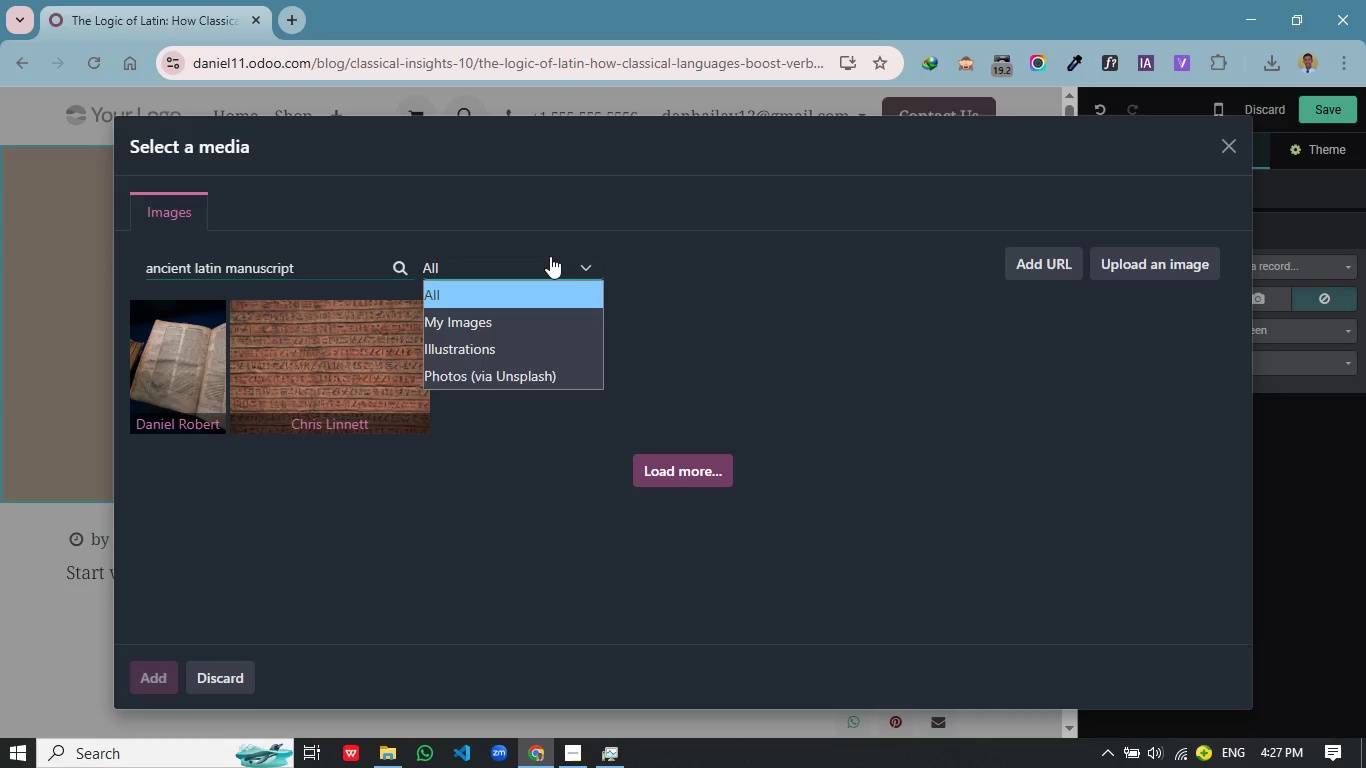 
left_click([550, 256])
 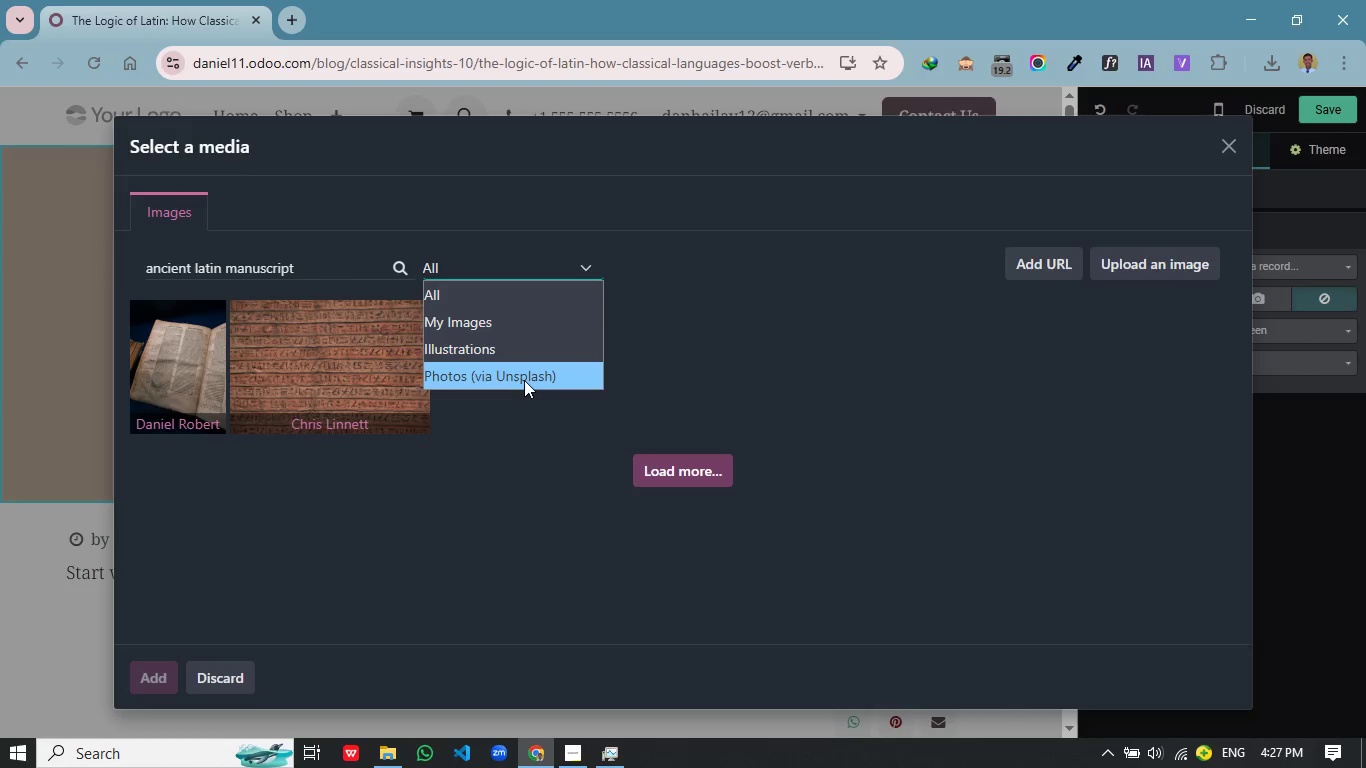 
left_click([524, 380])
 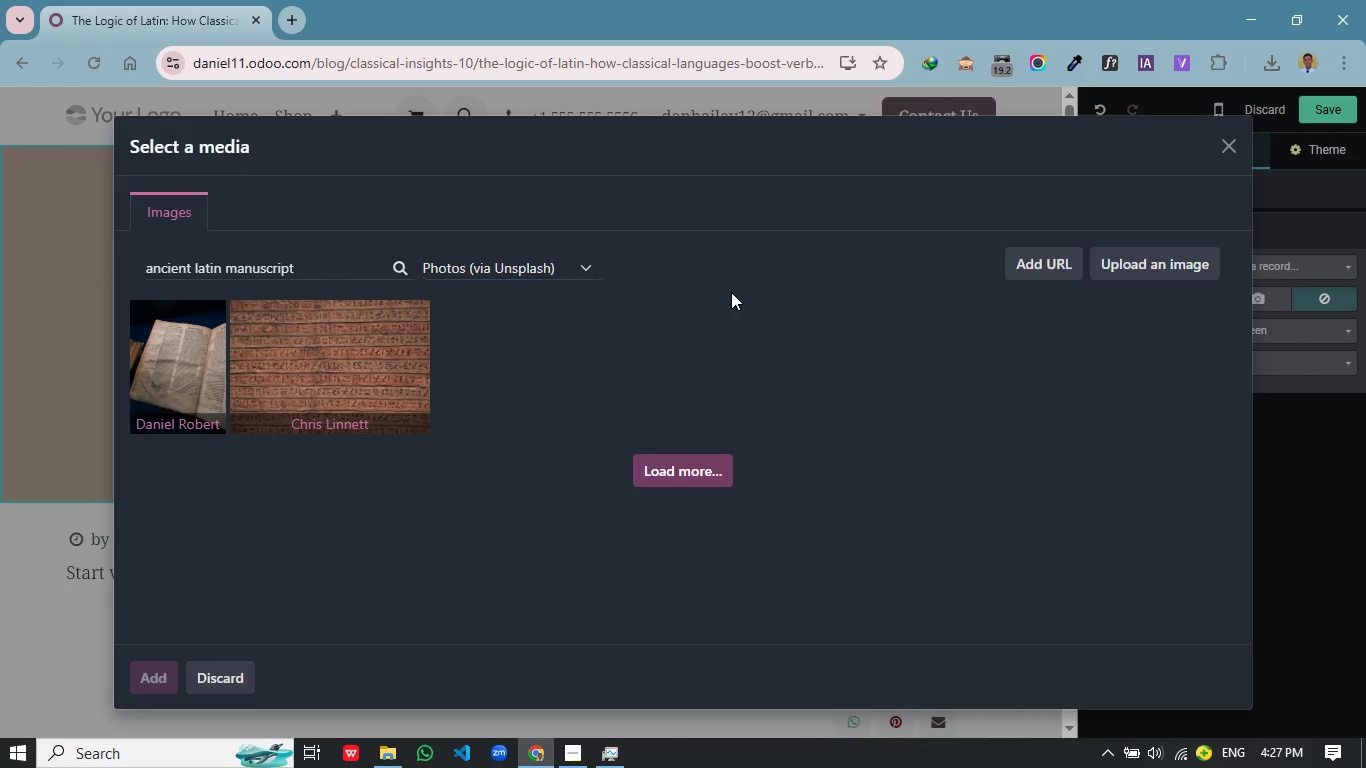 
left_click([731, 292])
 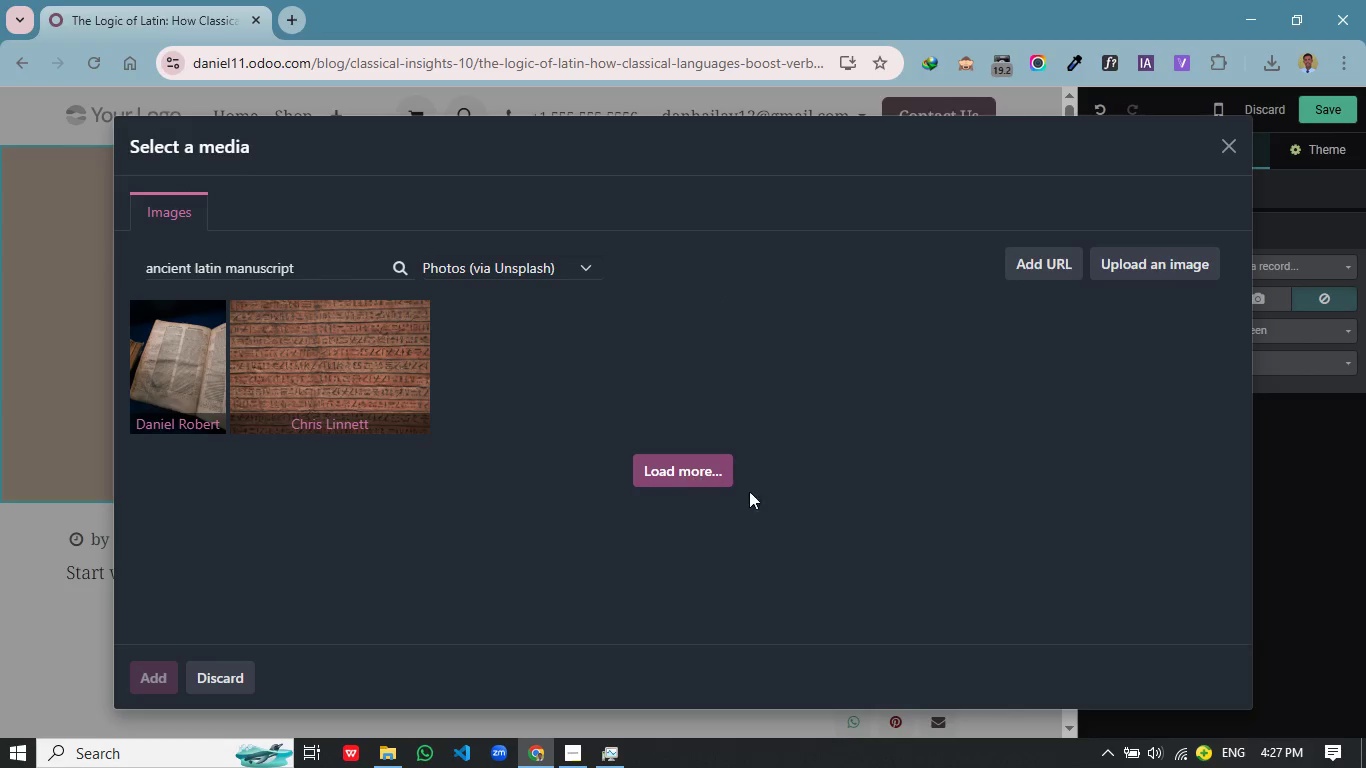 
scroll: coordinate [686, 460], scroll_direction: down, amount: 3.0
 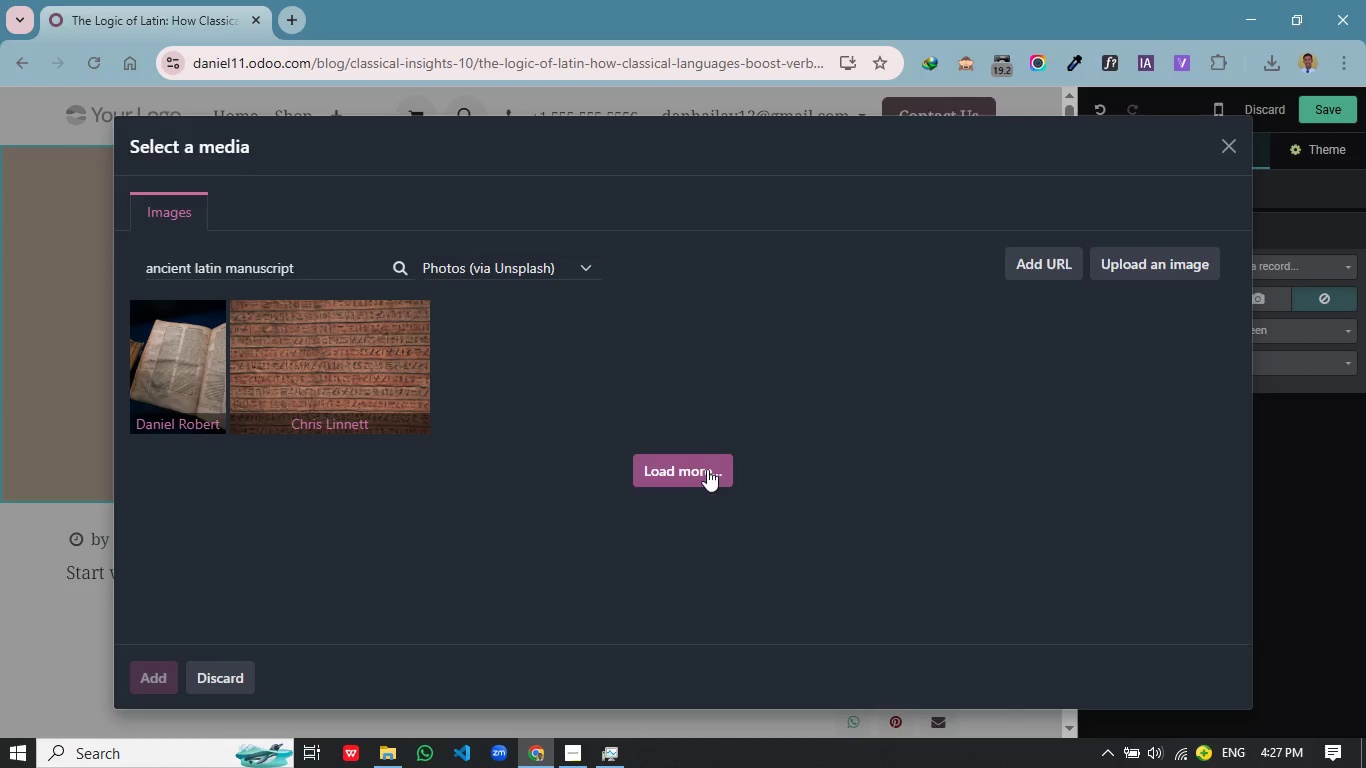 
left_click([707, 469])
 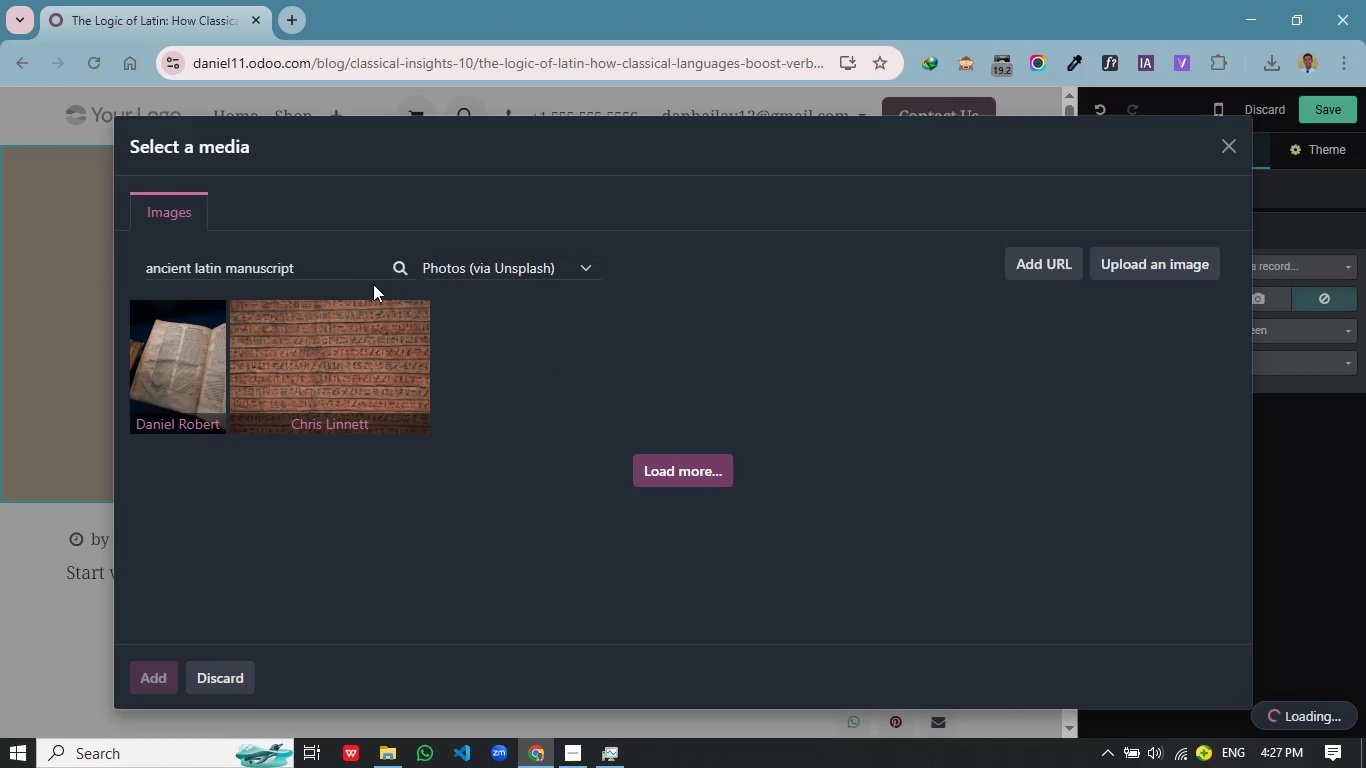 
left_click([354, 271])
 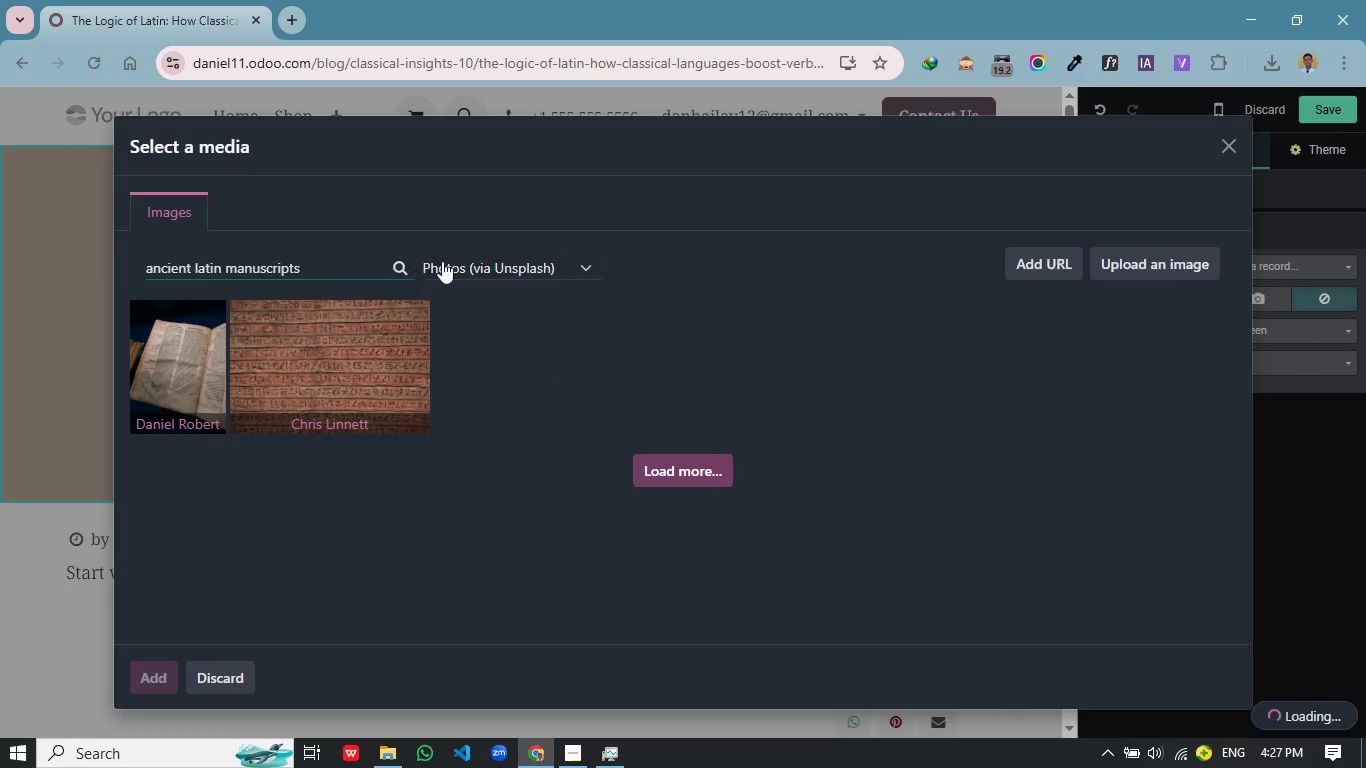 
key(S)
 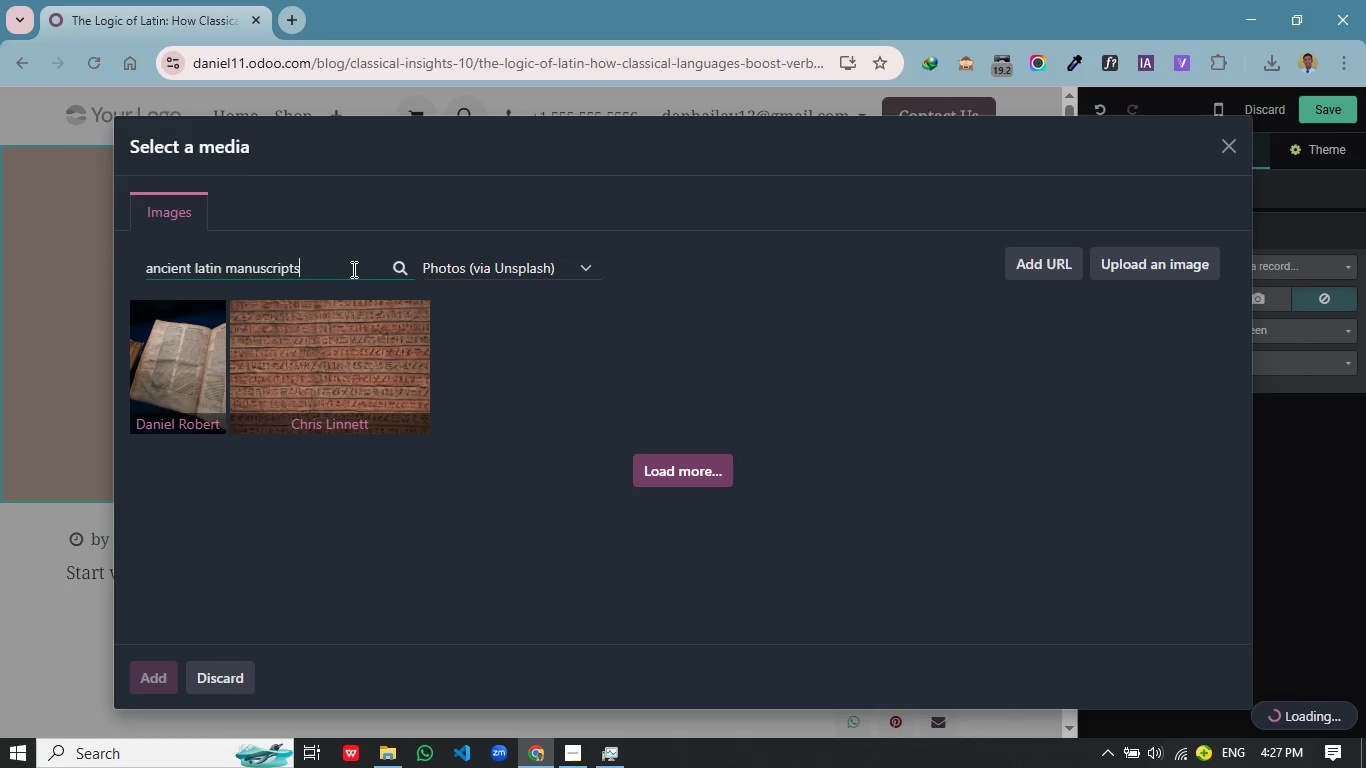 
scroll: coordinate [603, 383], scroll_direction: none, amount: 0.0
 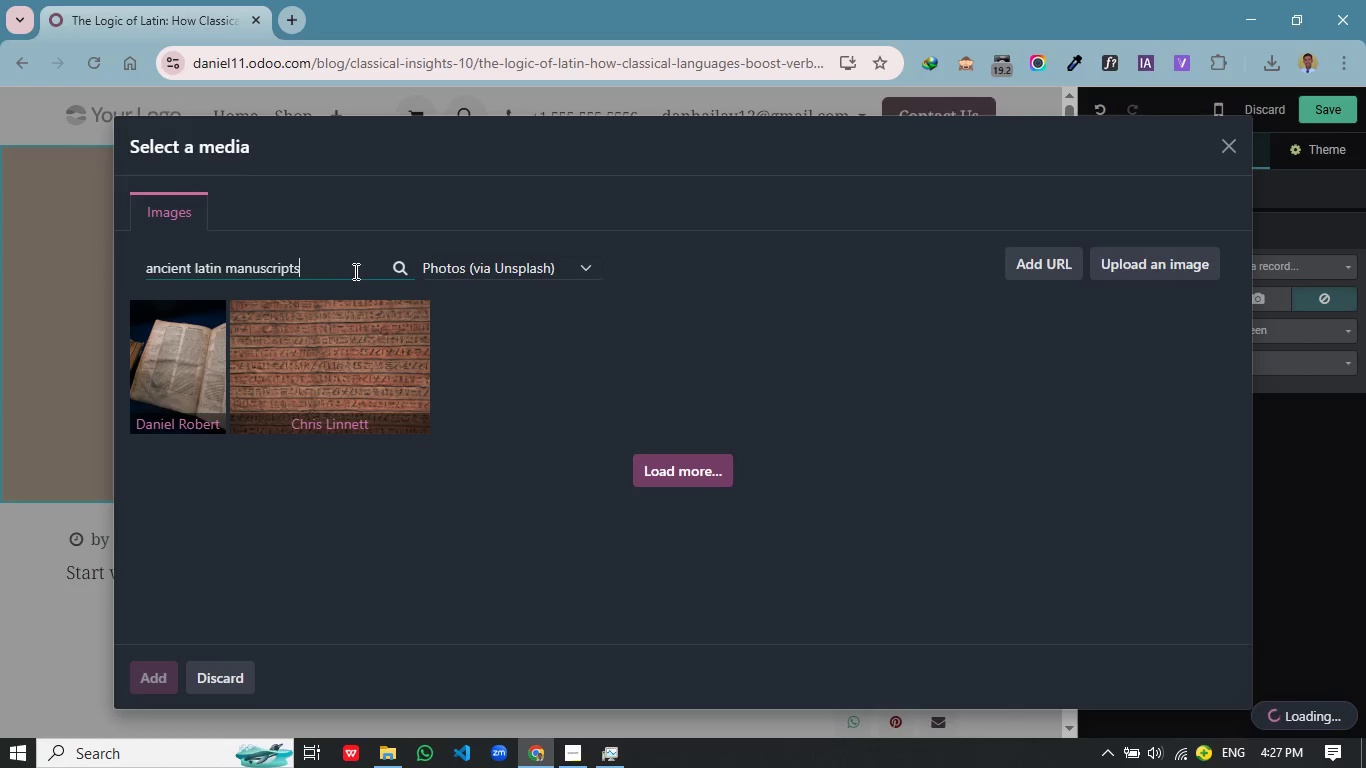 
key(Enter)
 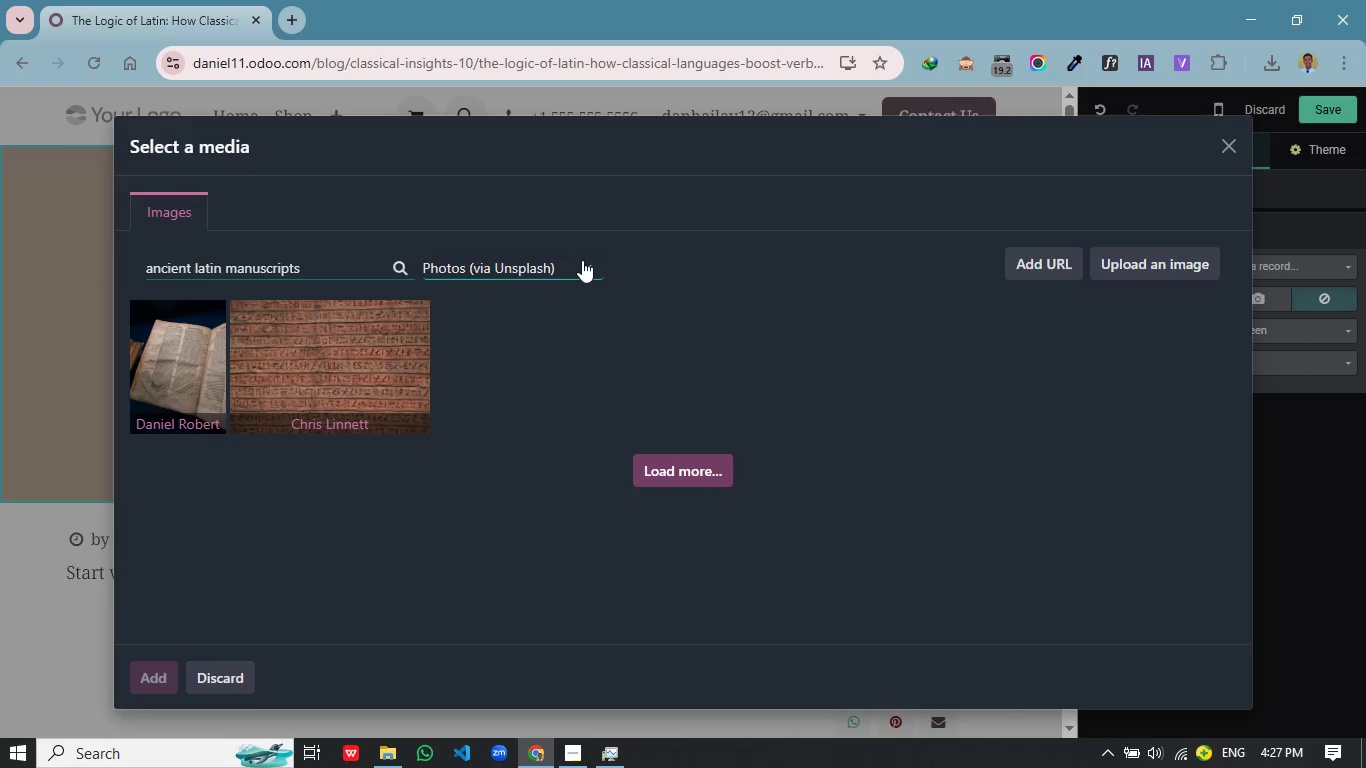 
mouse_move([563, 288])
 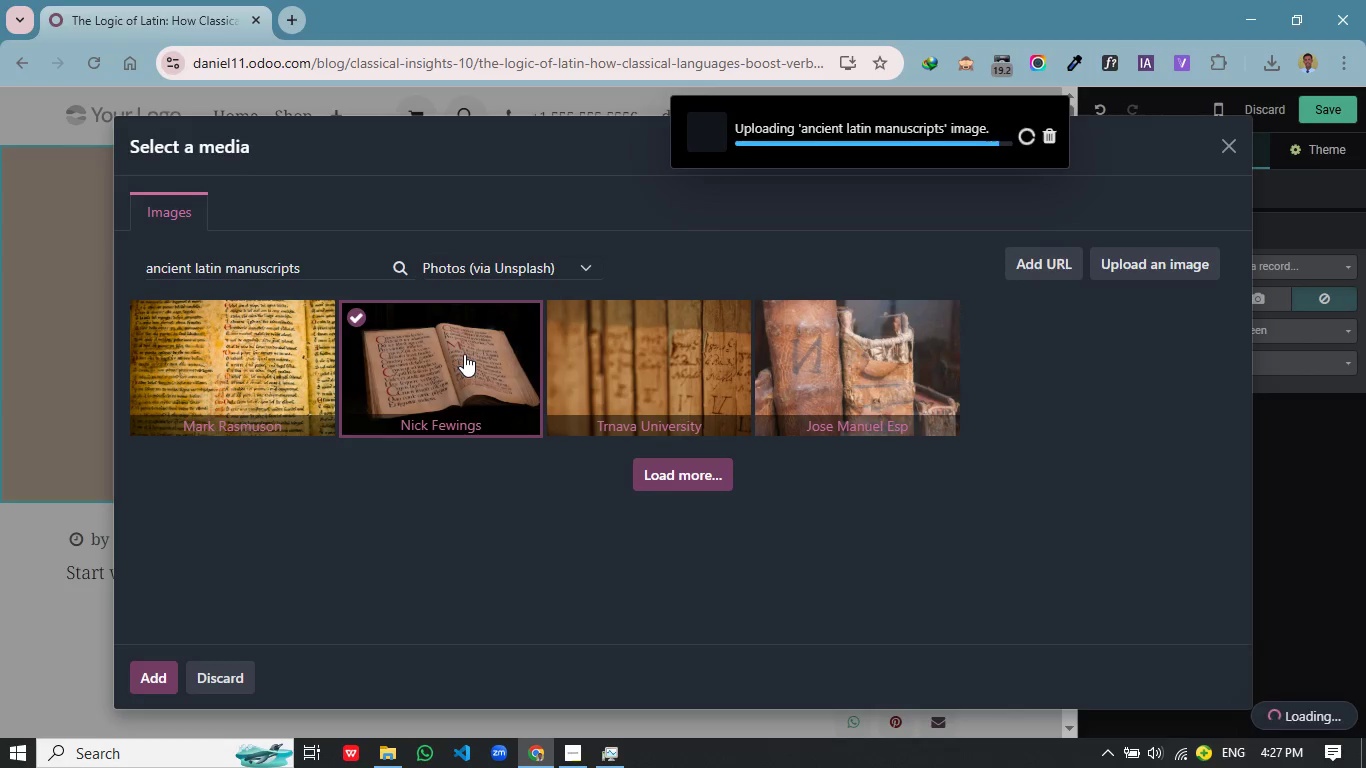 
left_click([463, 356])
 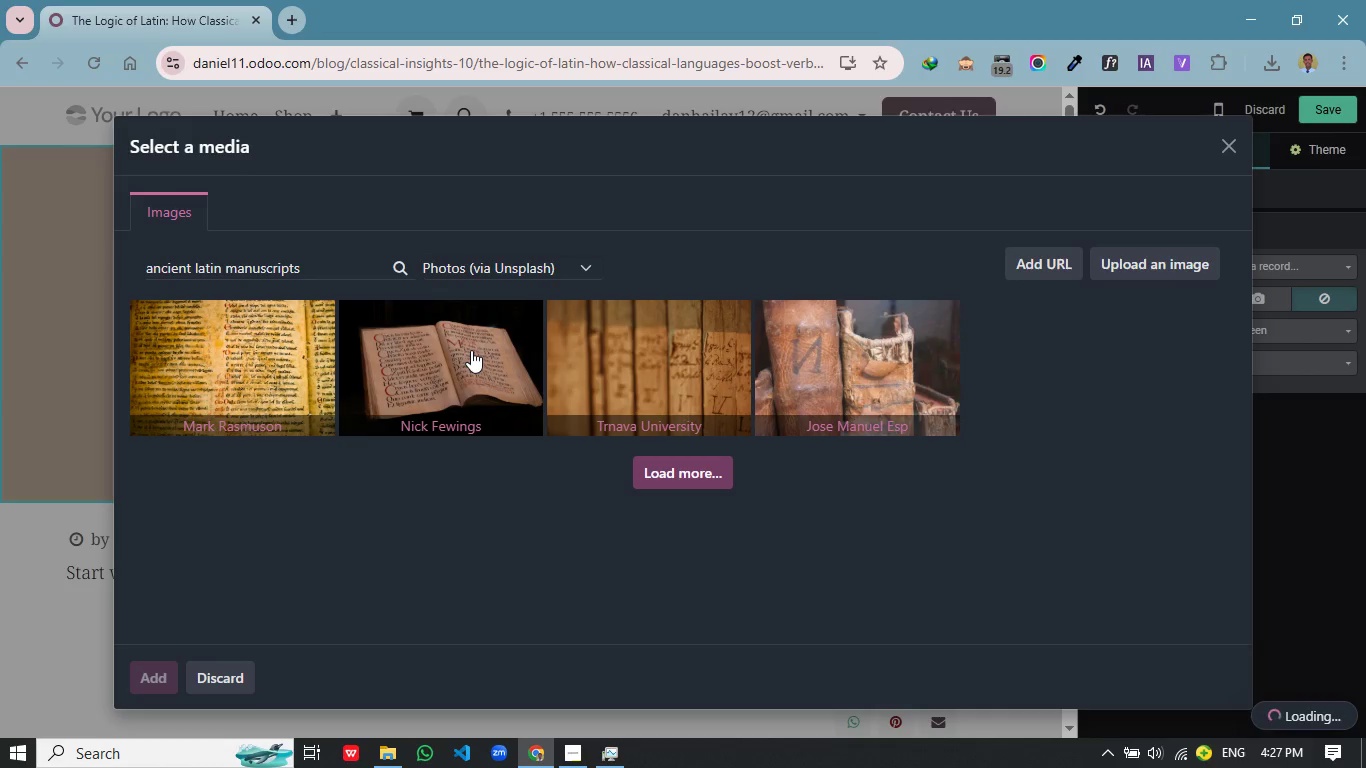 
wait(12.33)
 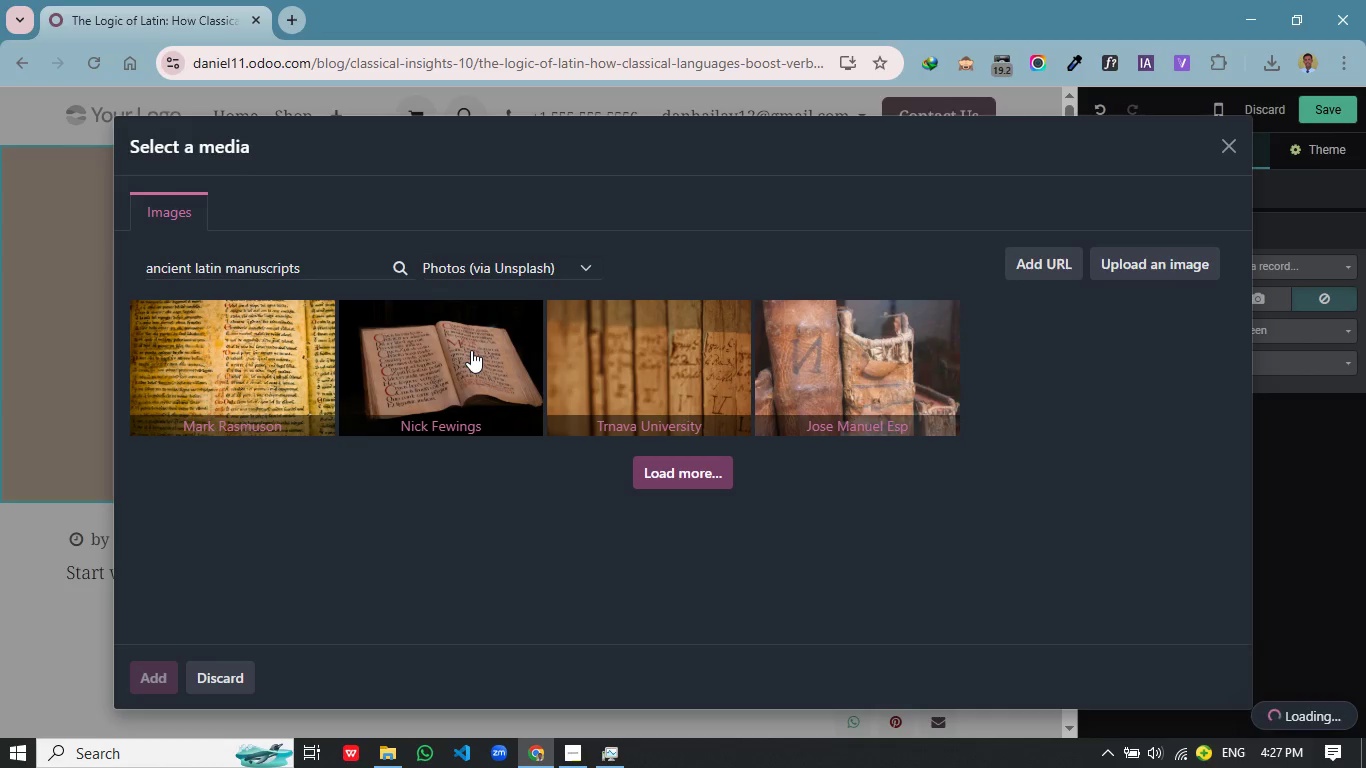 
left_click([1186, 749])
 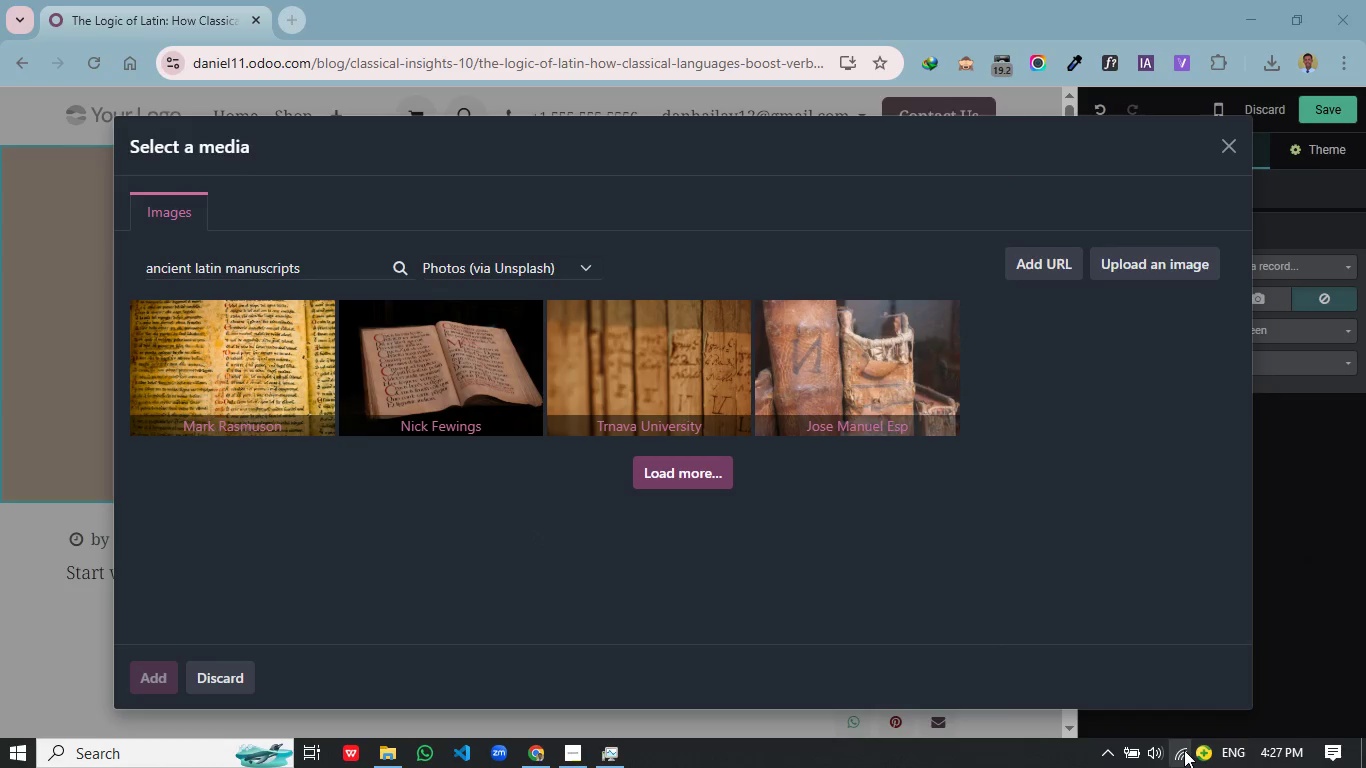 
left_click([1184, 750])
 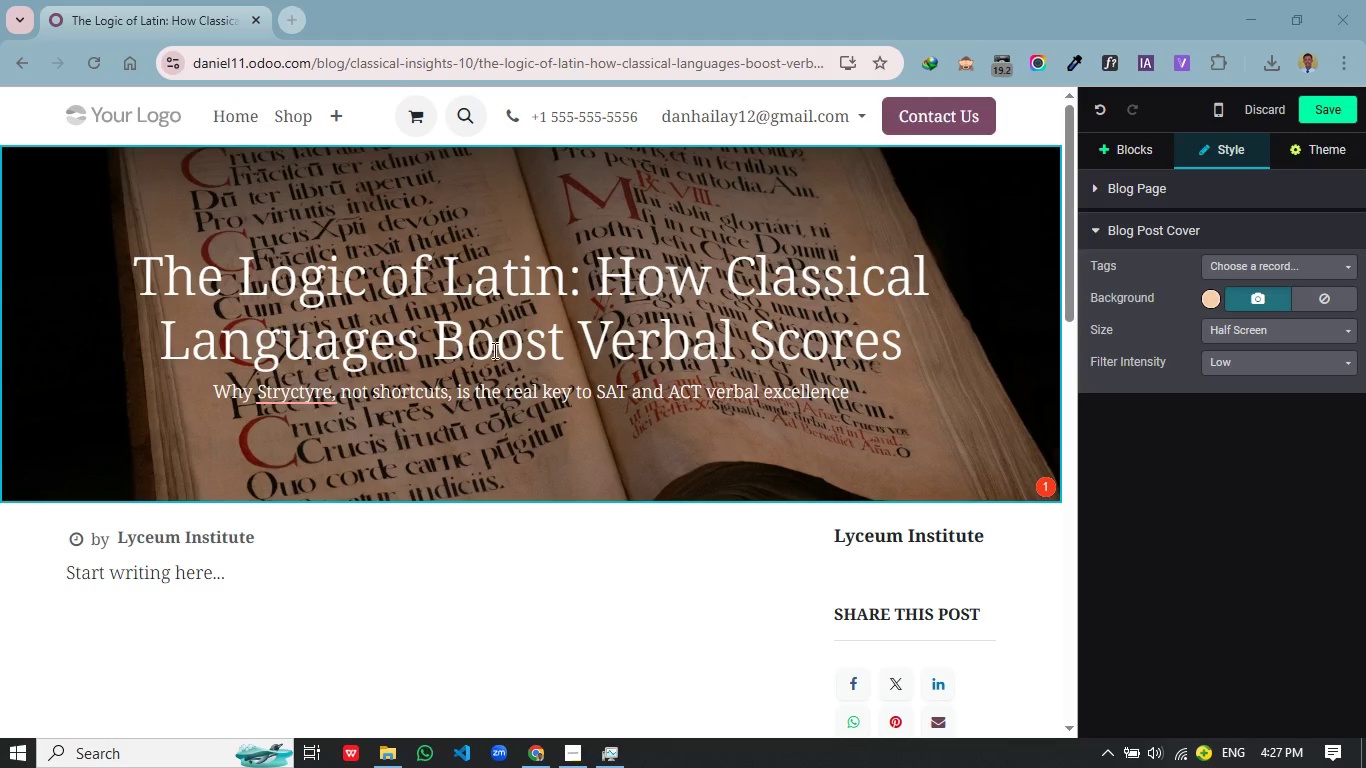 
wait(7.69)
 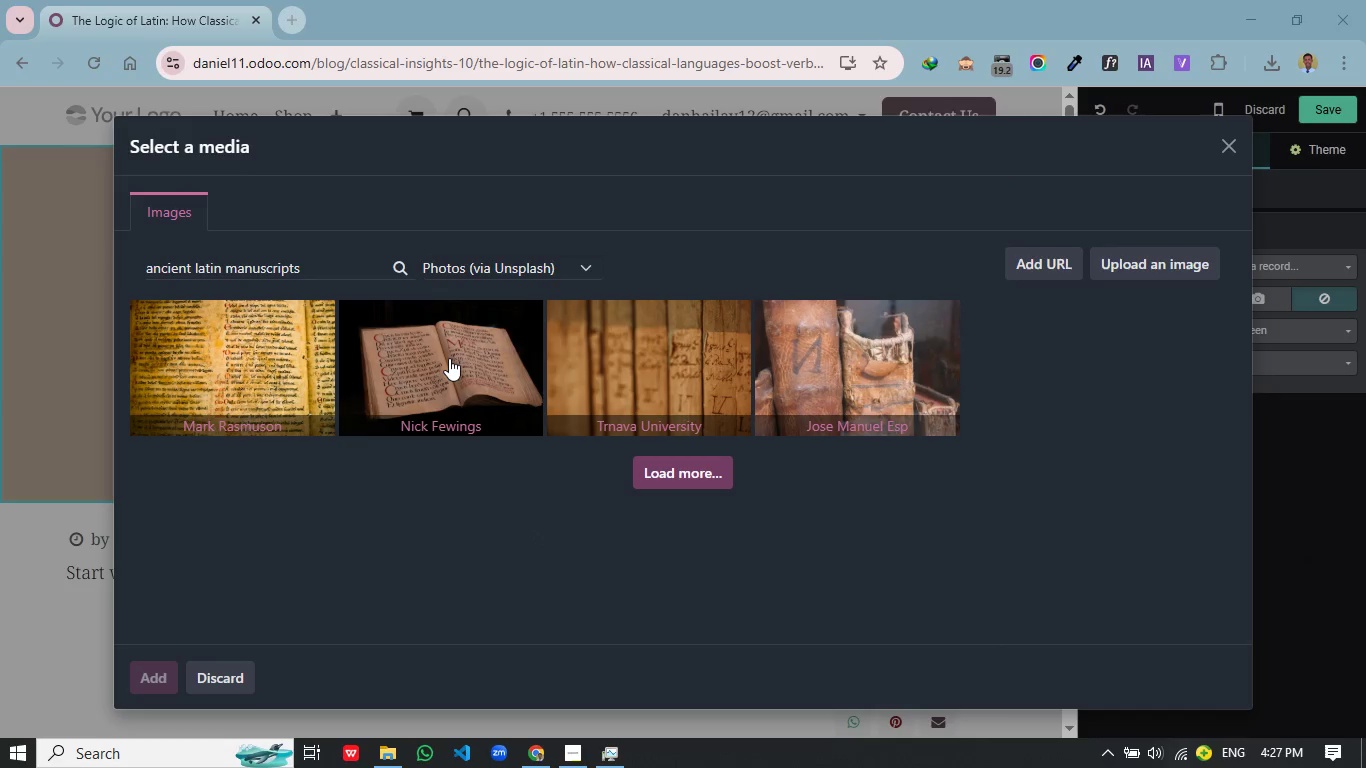 
left_click([1240, 355])
 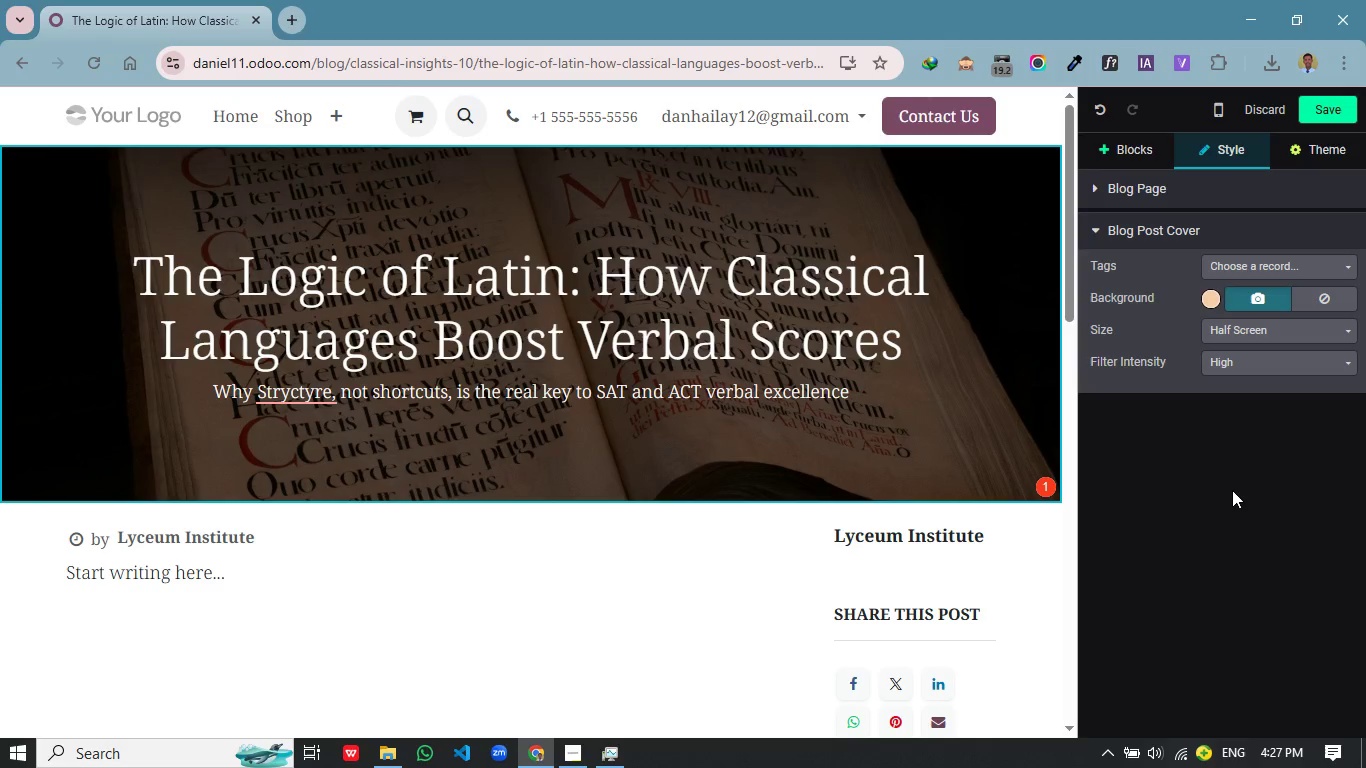 
left_click([1232, 490])
 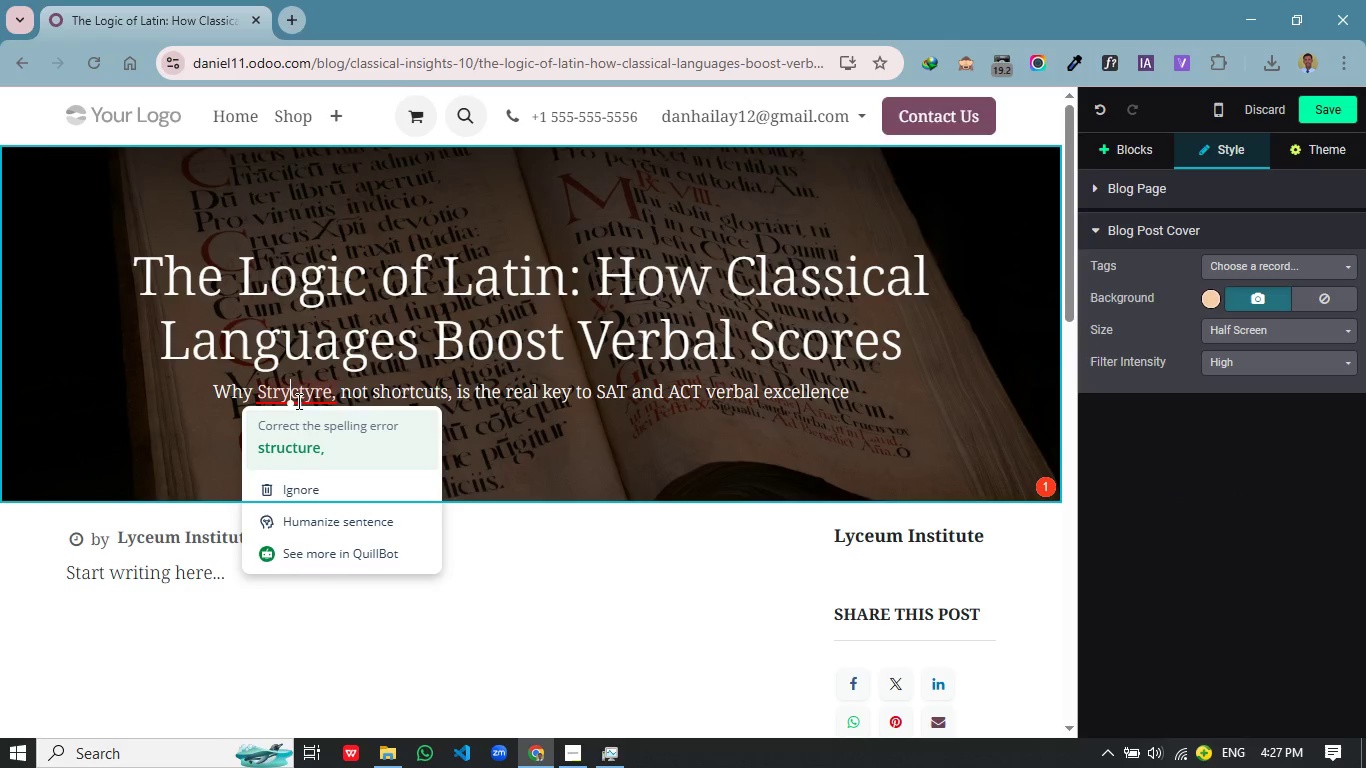 
left_click([287, 389])
 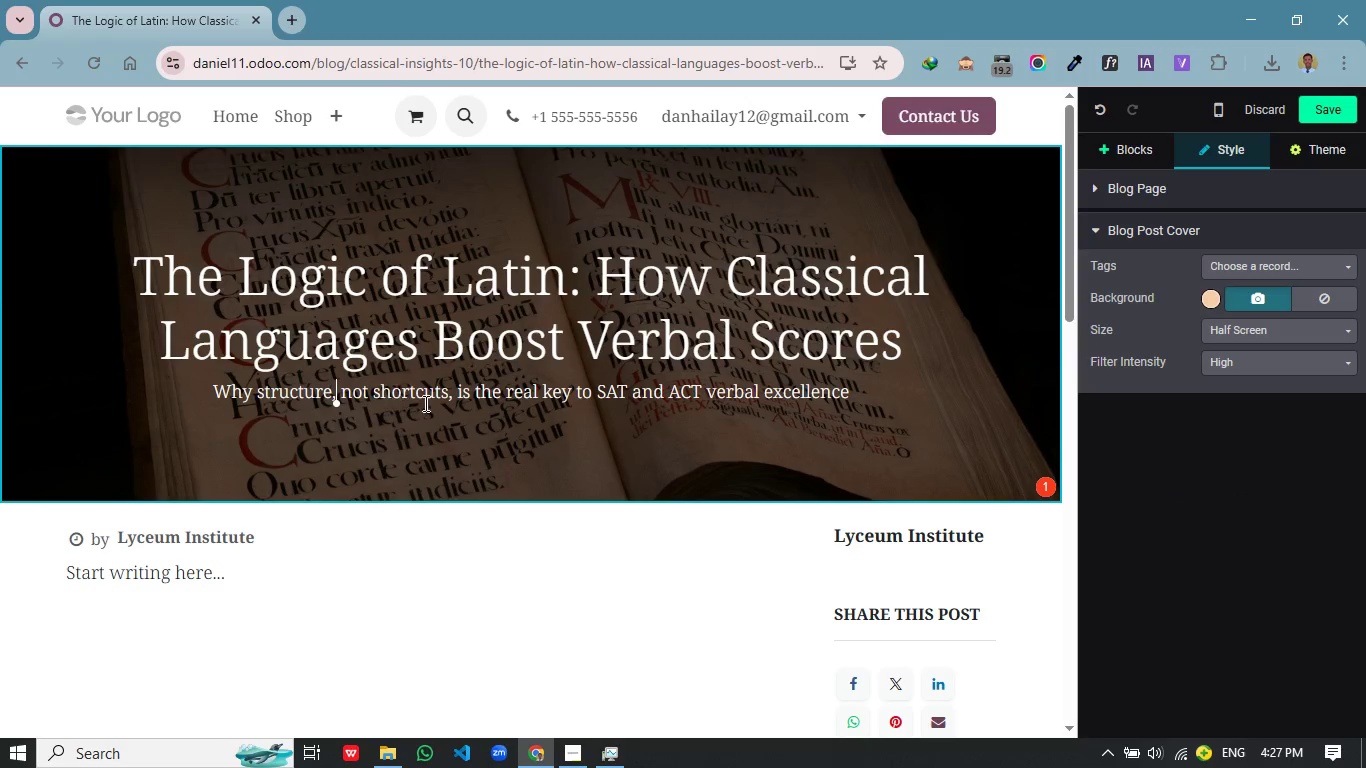 
left_click([312, 442])
 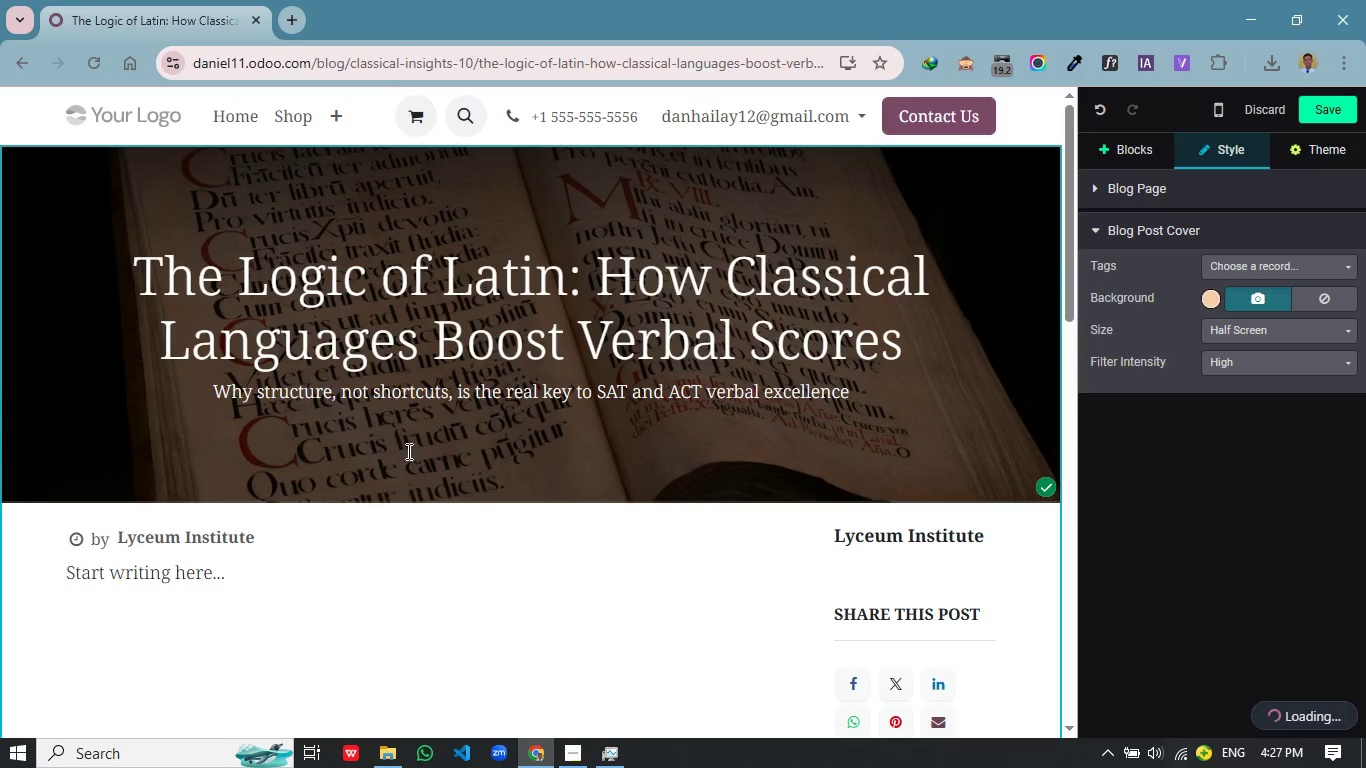 
wait(6.48)
 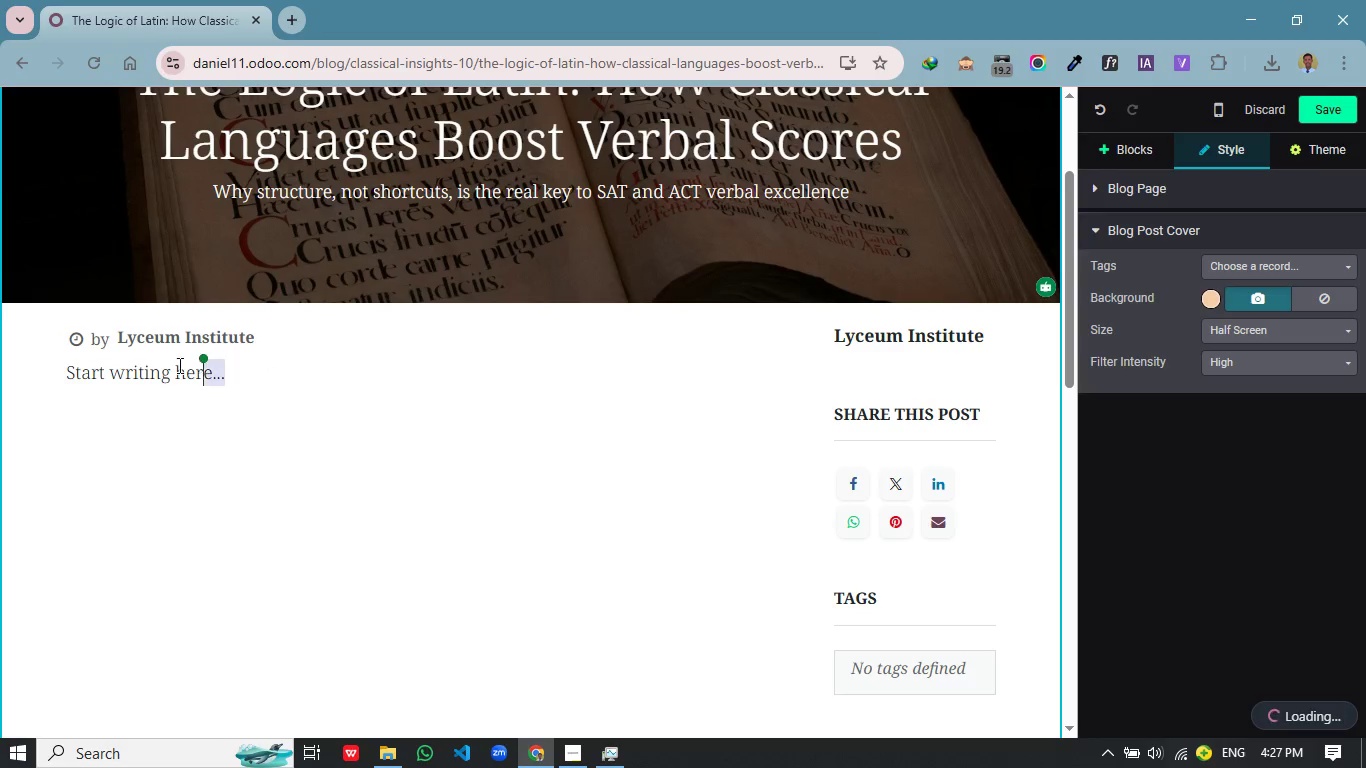 
left_click_drag(start_coordinate=[270, 365], to_coordinate=[31, 361])
 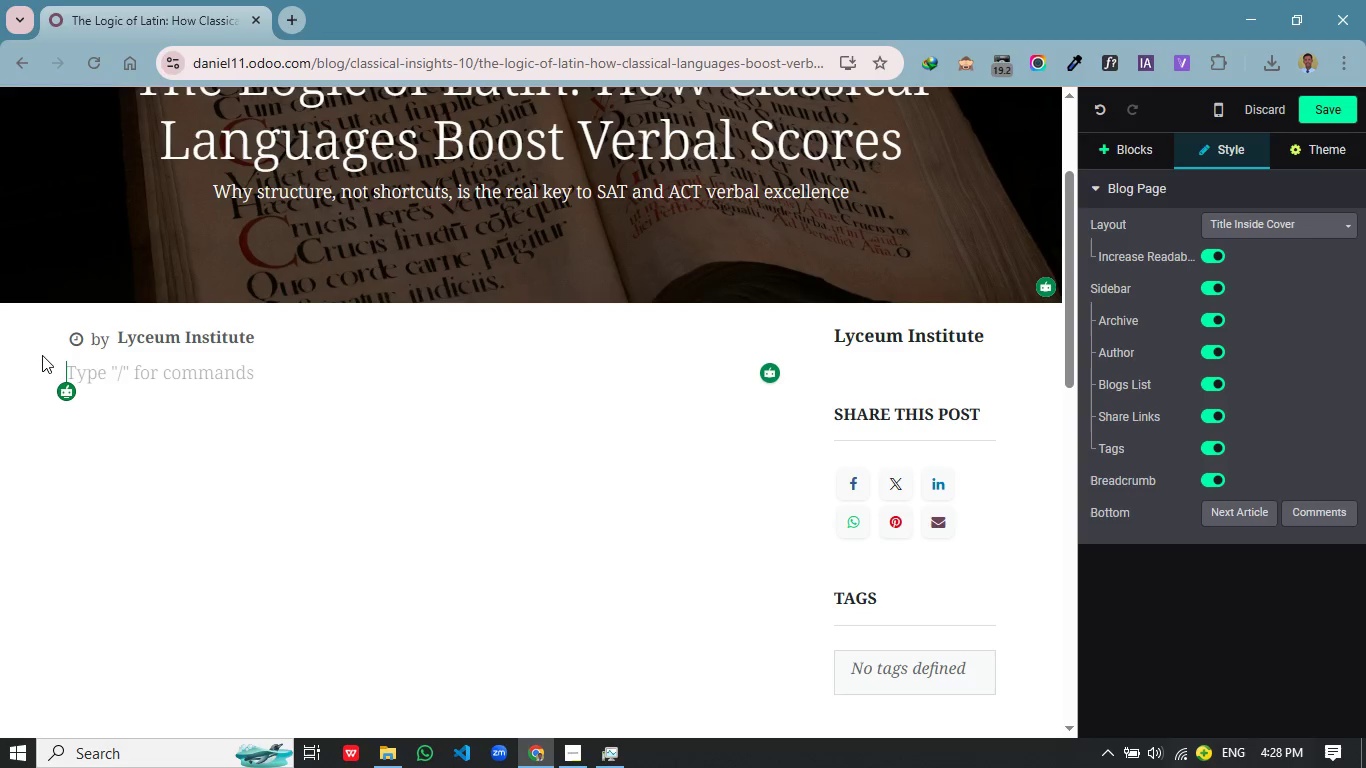 
key(Backspace)
 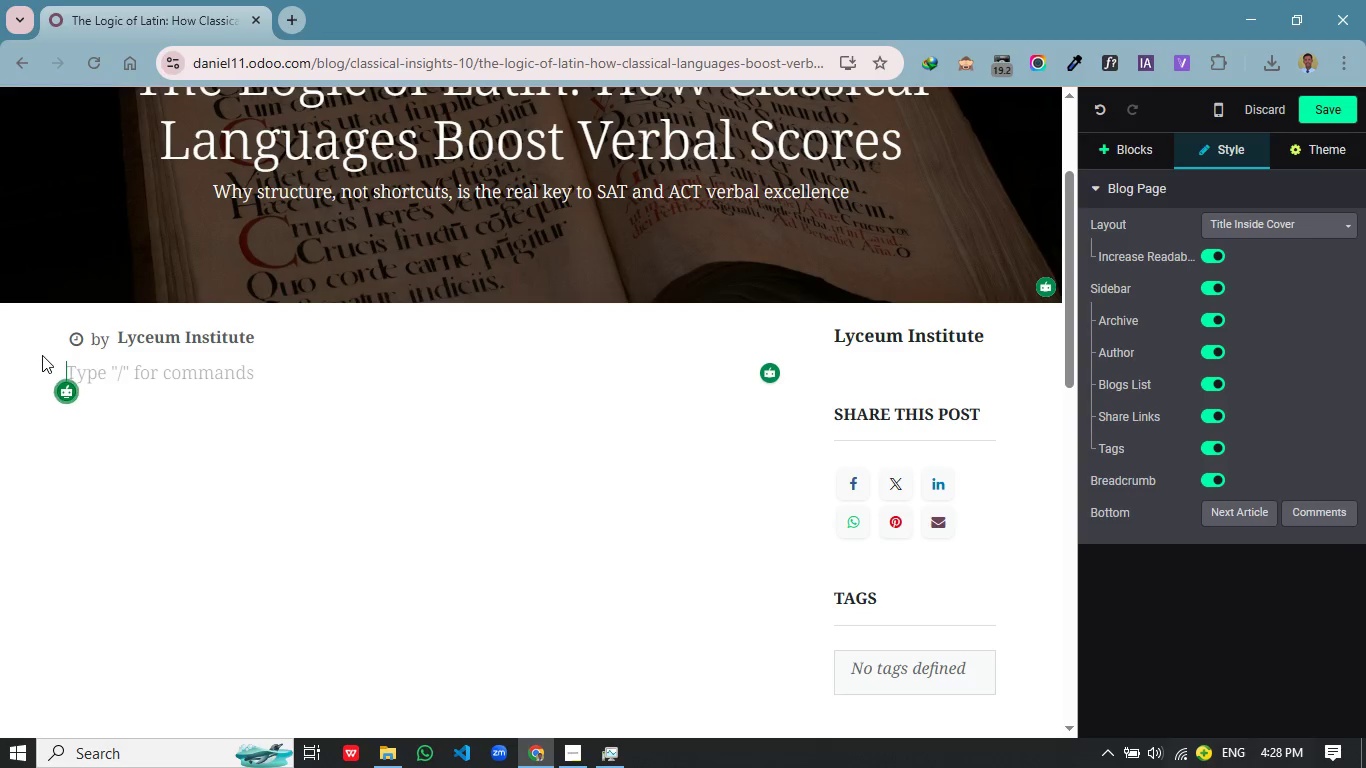 
scroll: coordinate [407, 451], scroll_direction: down, amount: 1.0
 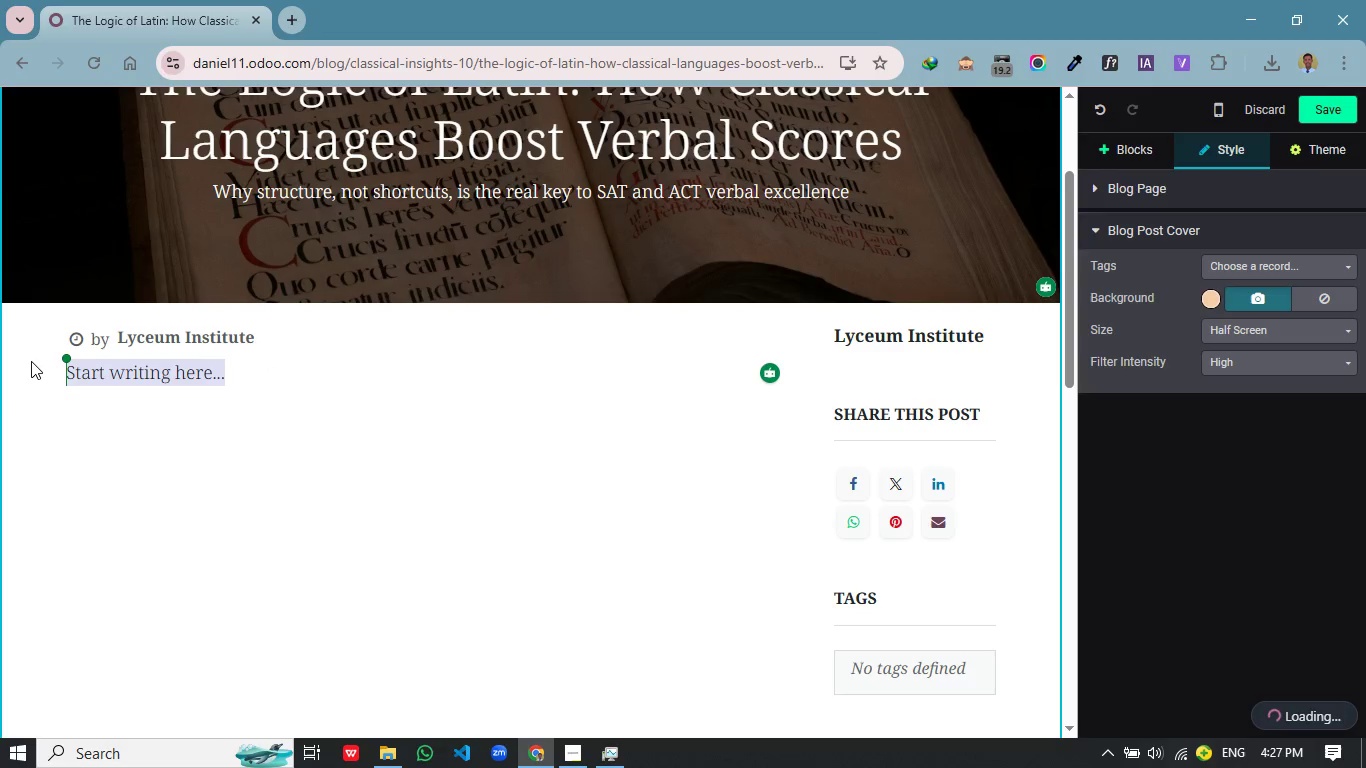 
type(In to )
 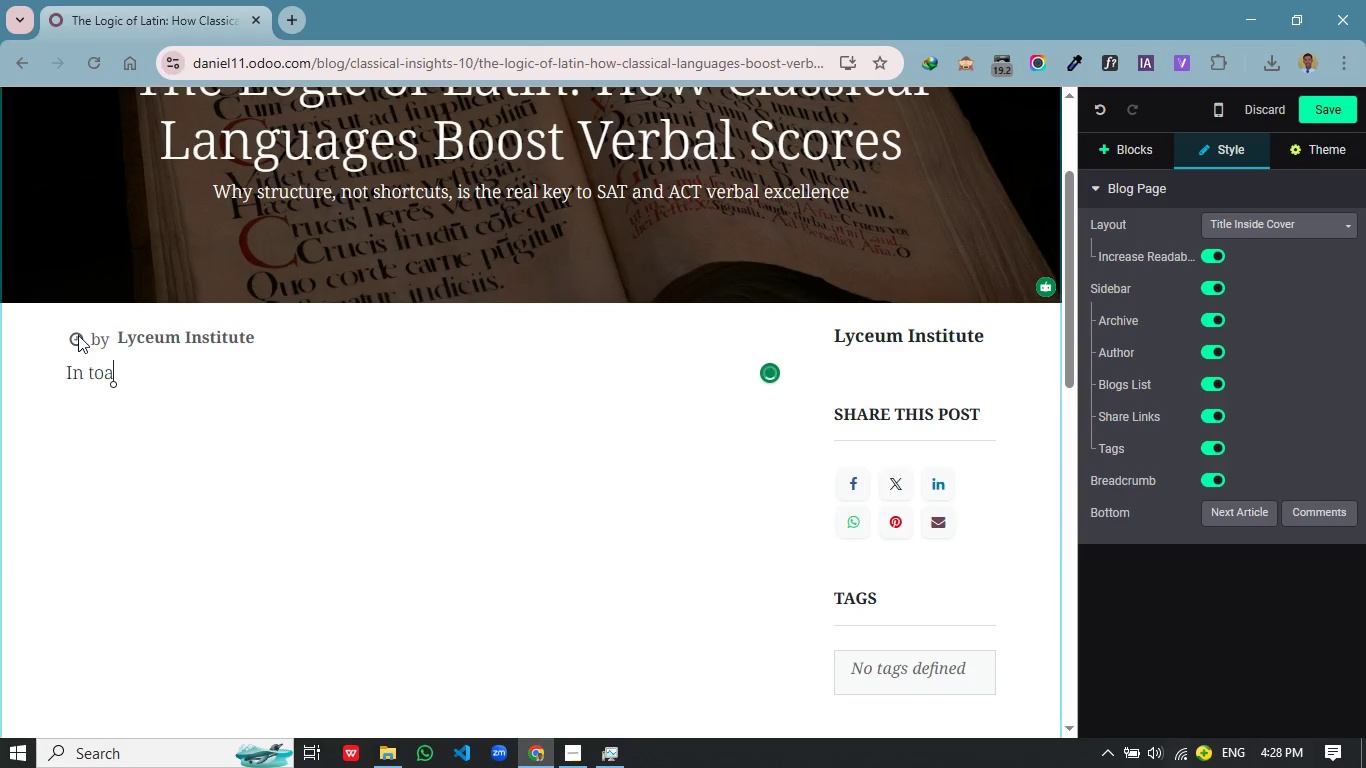 
key(Backspace)
type(a)
key(Backspace)
type(day )
key(Backspace)
type(;s )
key(Backspace)
key(Backspace)
key(Backspace)
type('s competitive acaemic ev)
key(Backspace)
type(nvironment, stuents are often encourags)
key(Backspace)
type(d to rely on tst-taking tricks and rapid meo)
key(Backspace)
type(morization to m)
key(Backspace)
type(imporove the)
 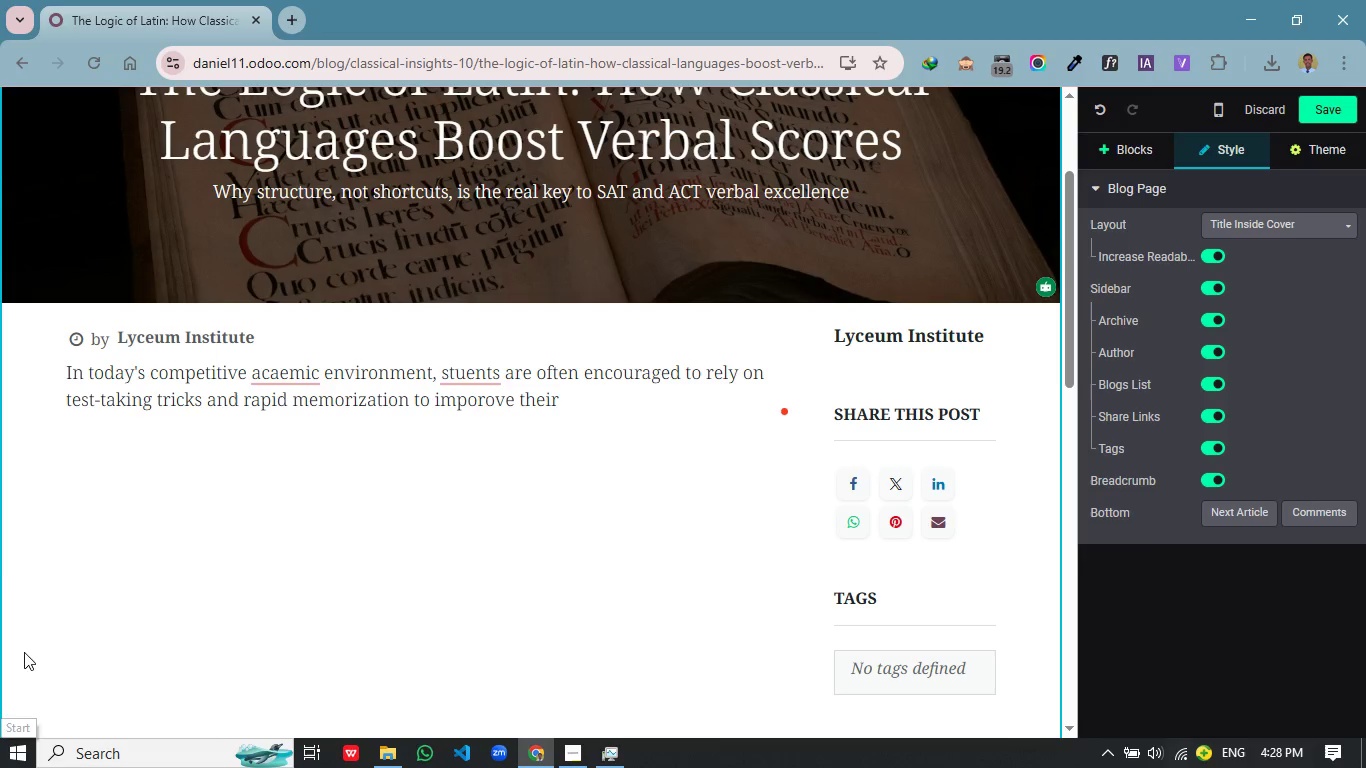 
type(ir)
 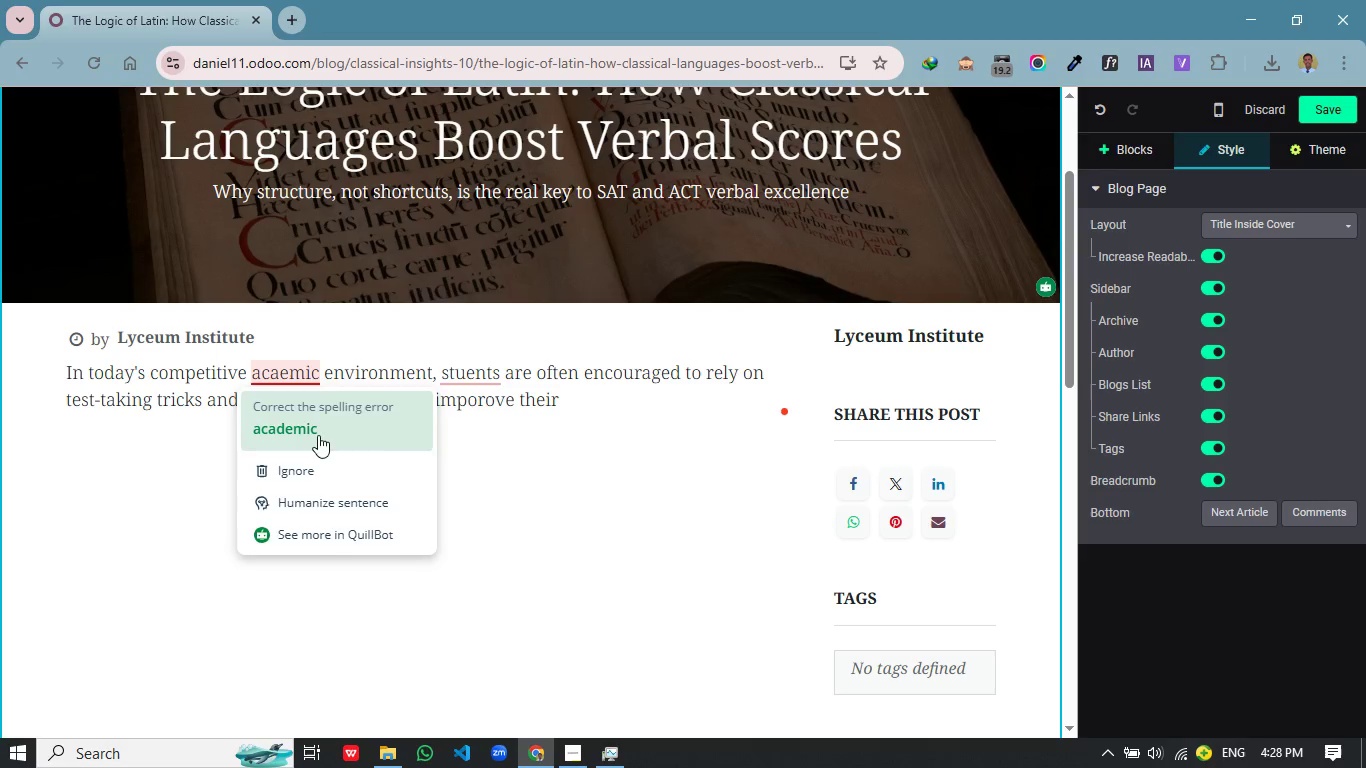 
left_click([318, 435])
 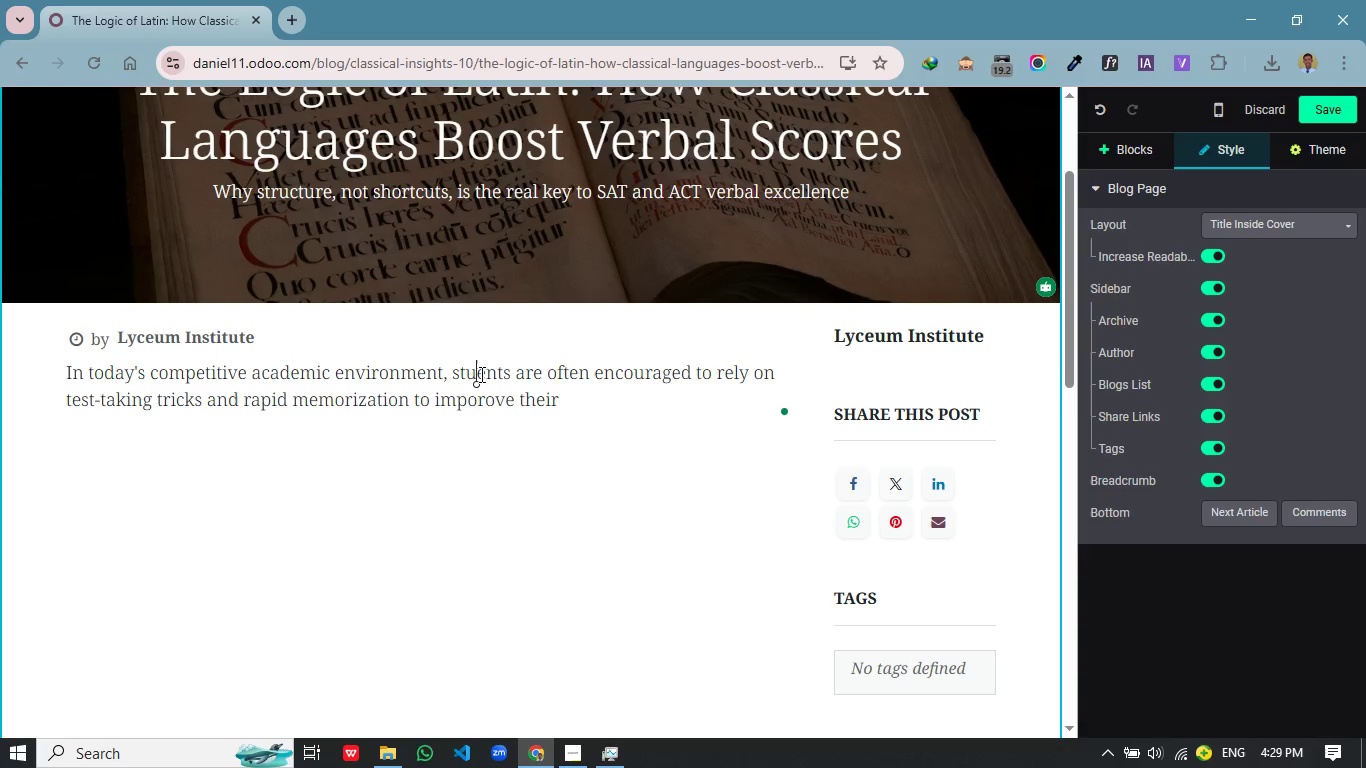 
double_click([476, 374])
 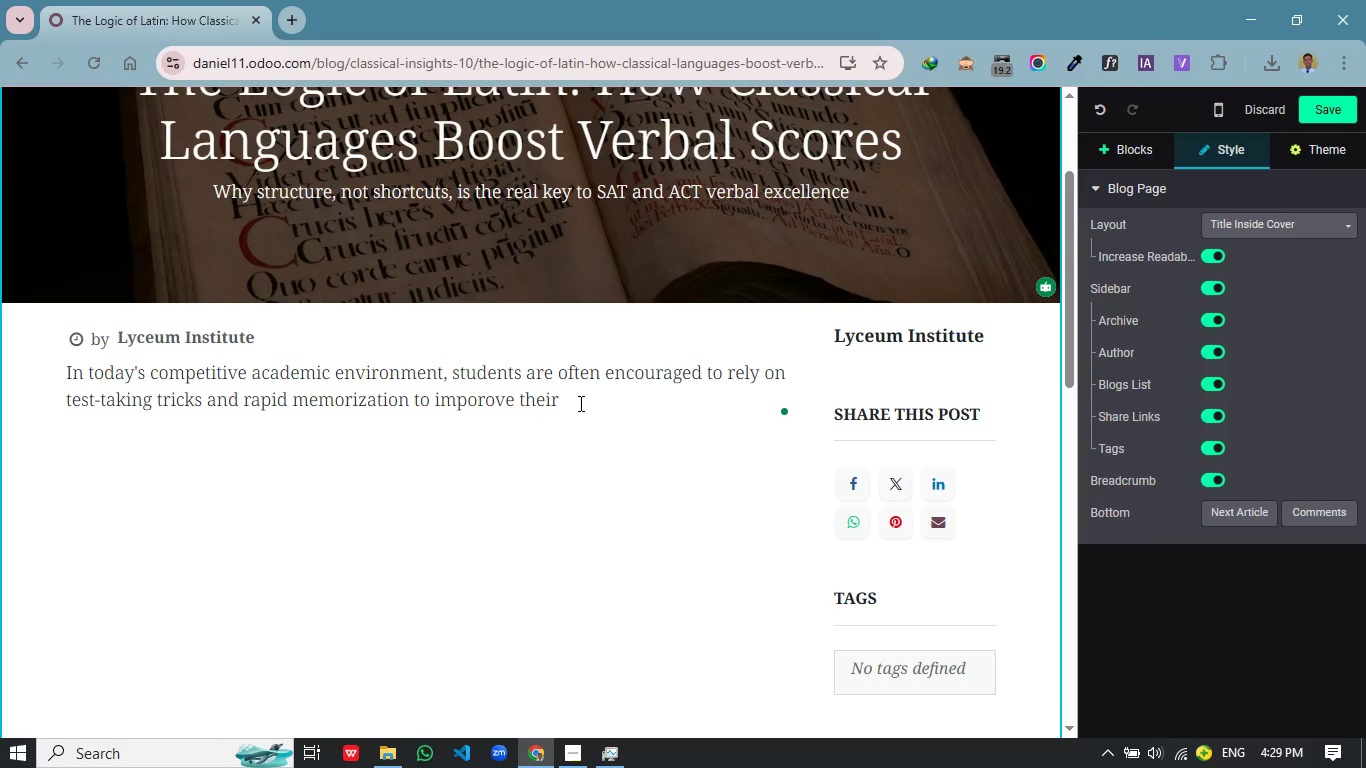 
key(D)
 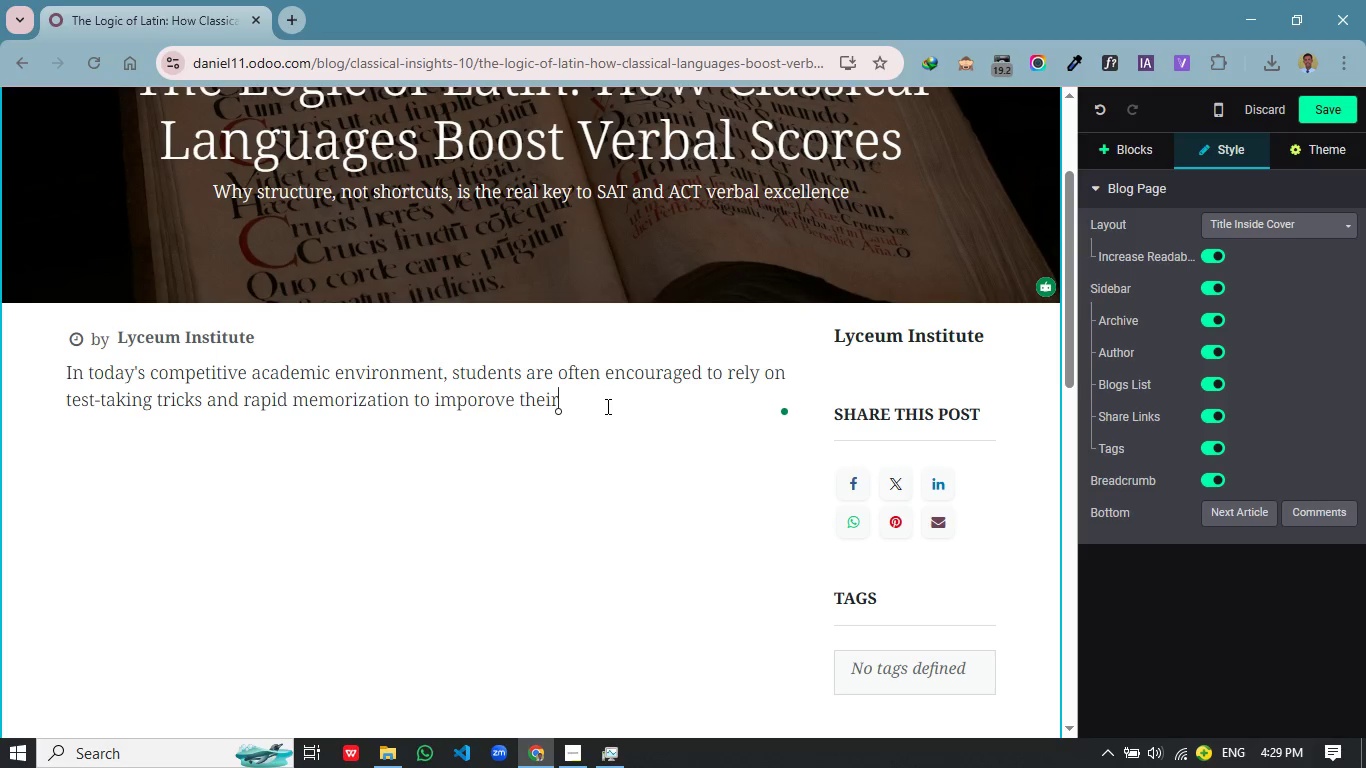 
left_click([575, 394])
 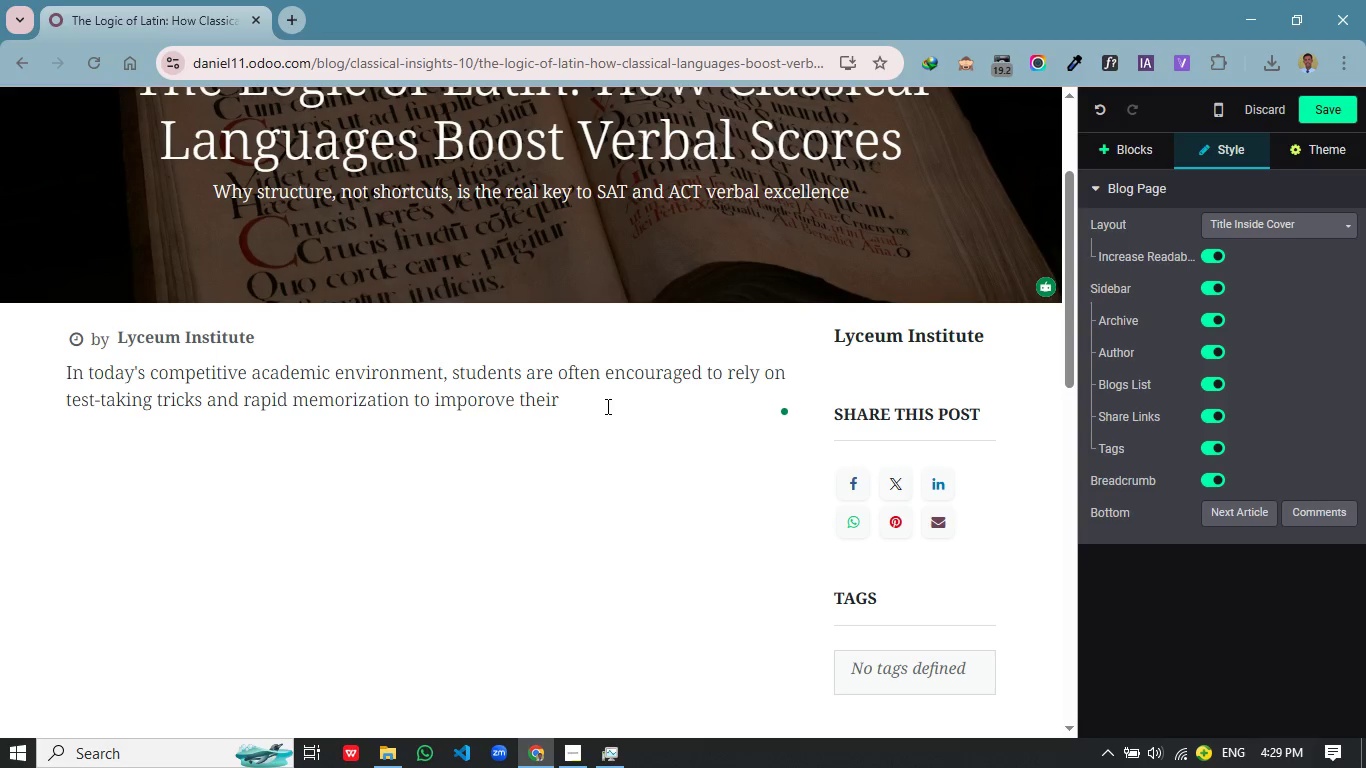 
key(Space)
 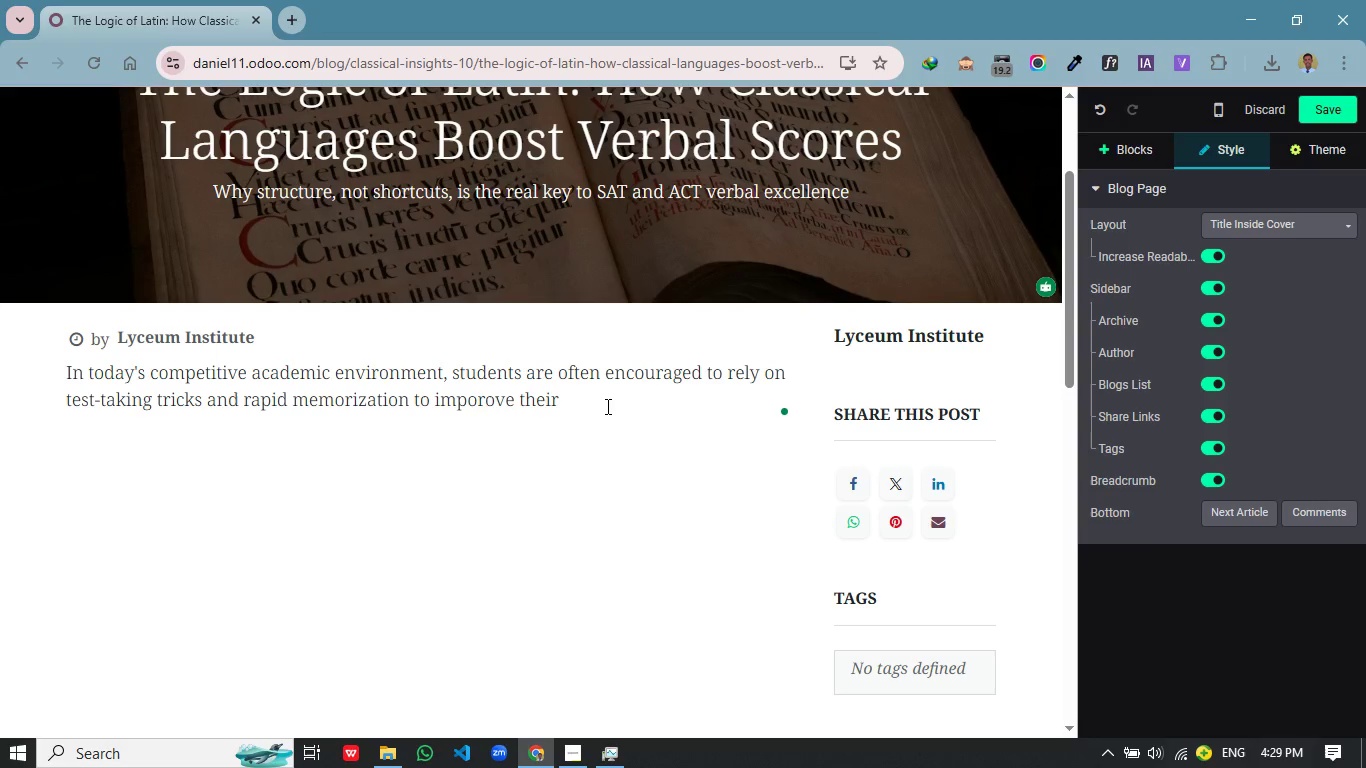 
type(SAT)
 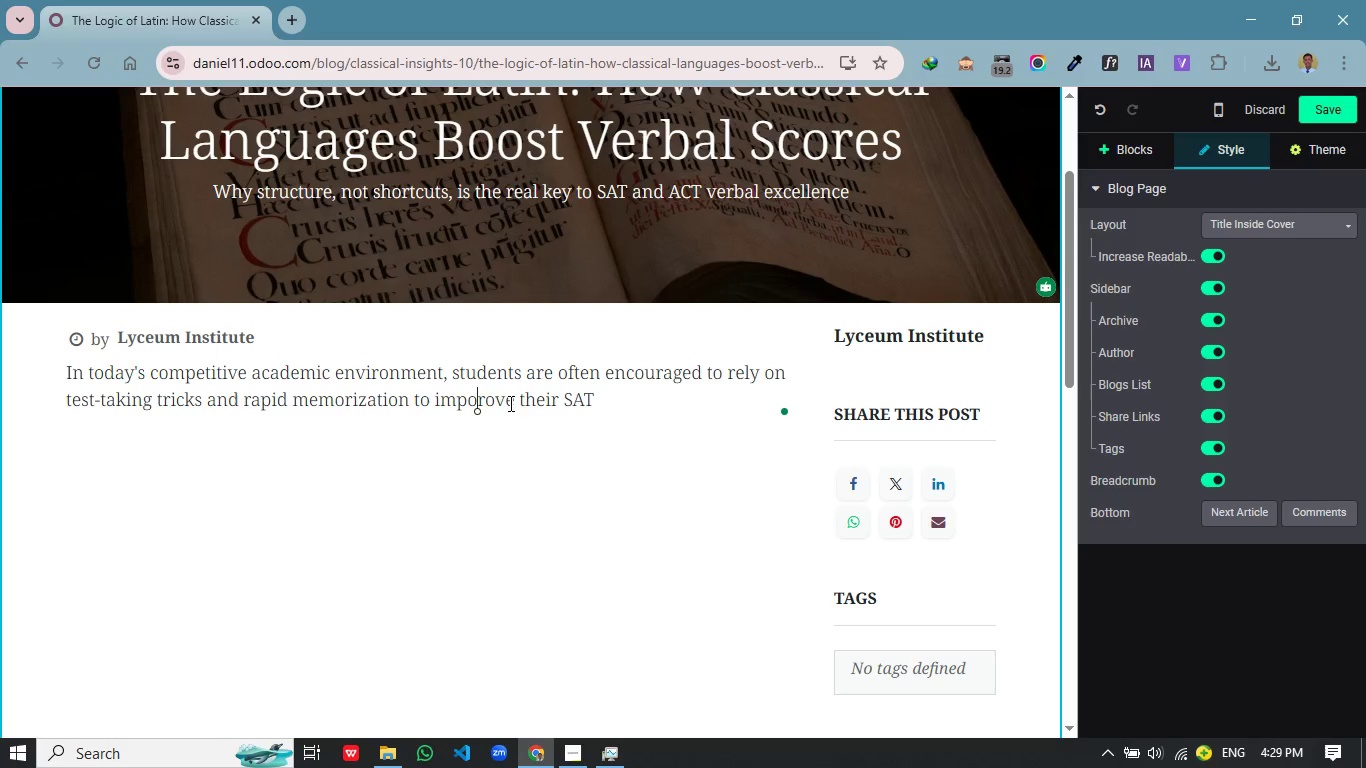 
left_click([476, 402])
 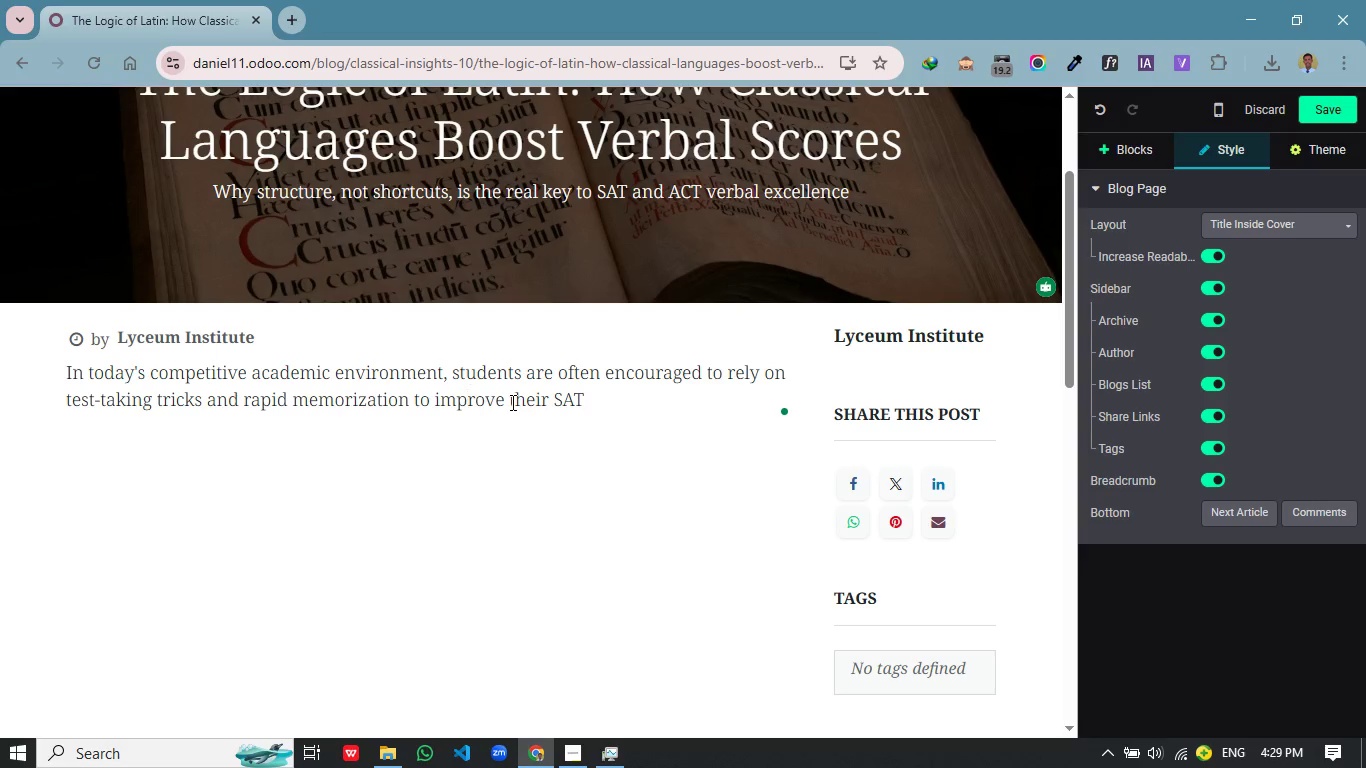 
key(Backspace)
 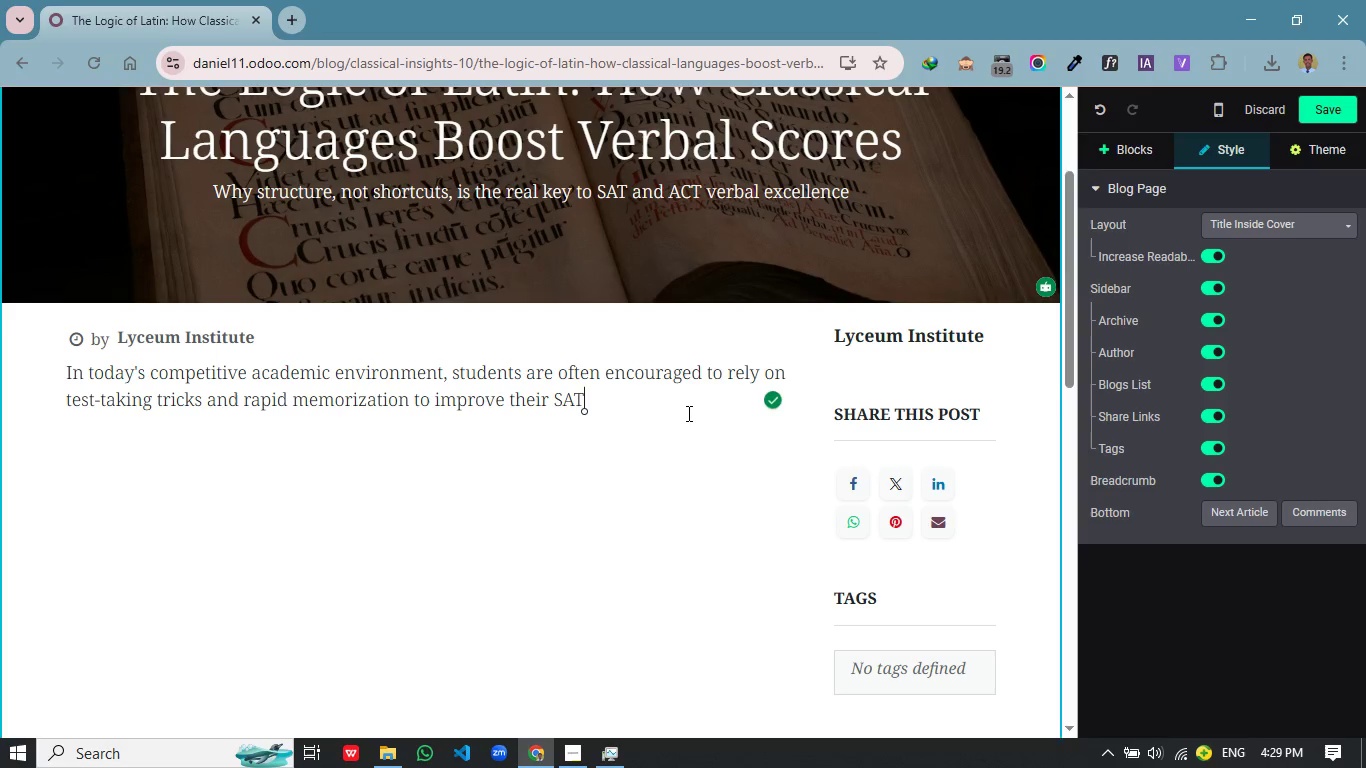 
left_click([599, 397])
 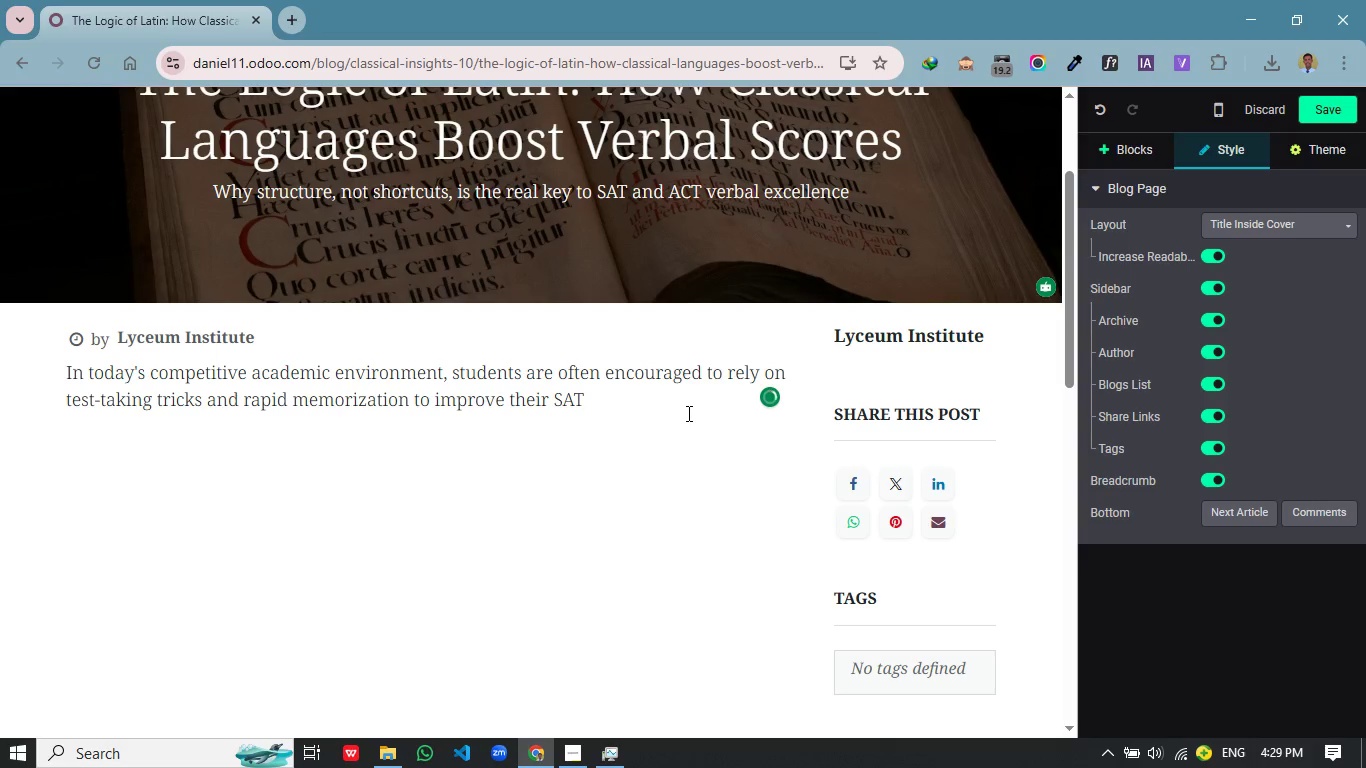 
type( and ACT scores. while these methos may offer short-term gains, they rarely build teh deeper)
 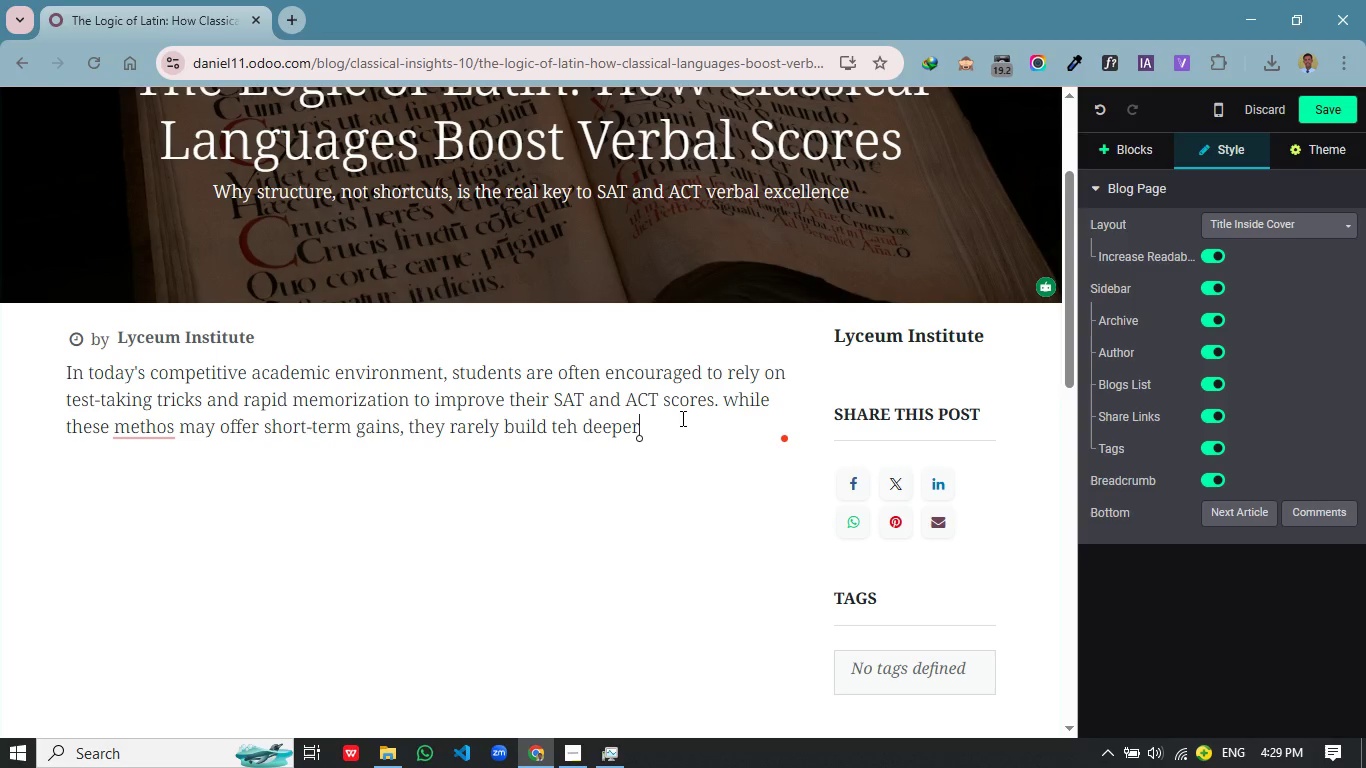 
left_click([177, 427])
 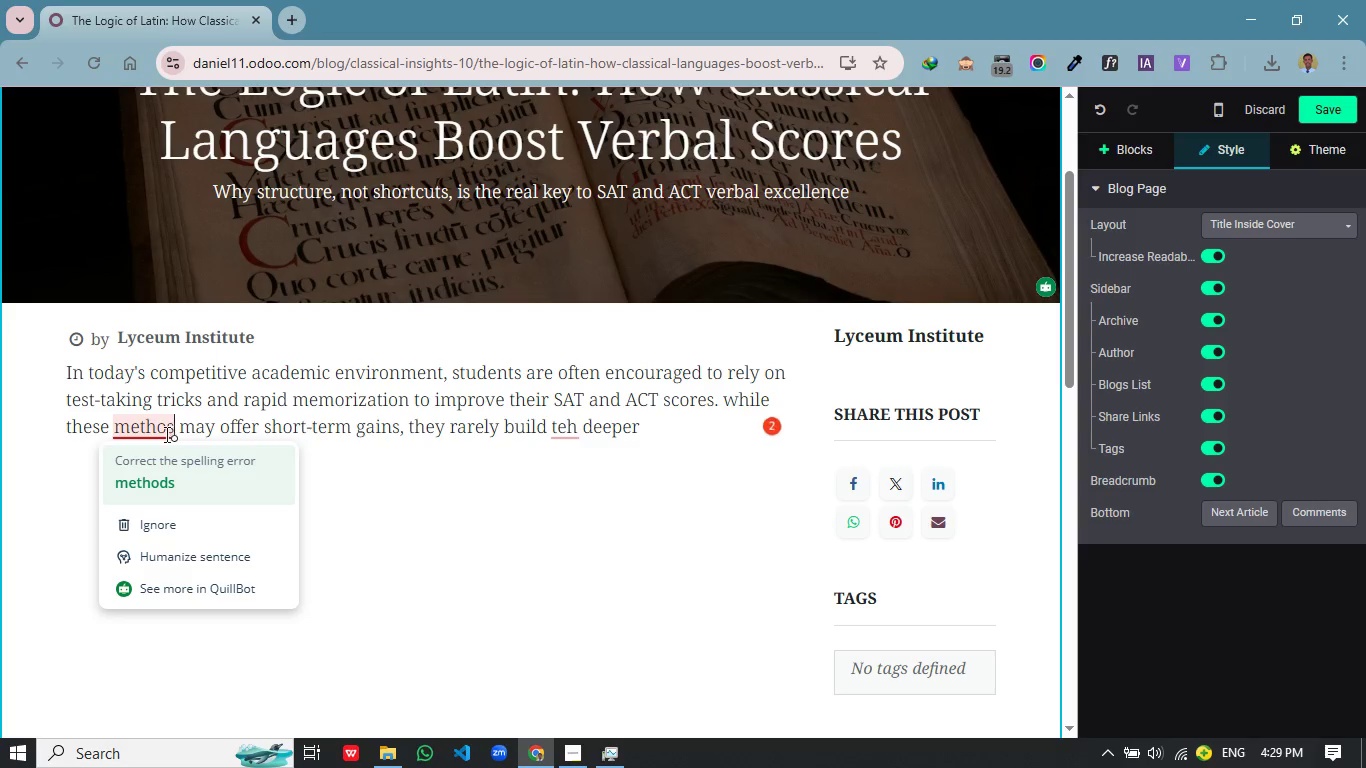 
left_click([174, 429])
 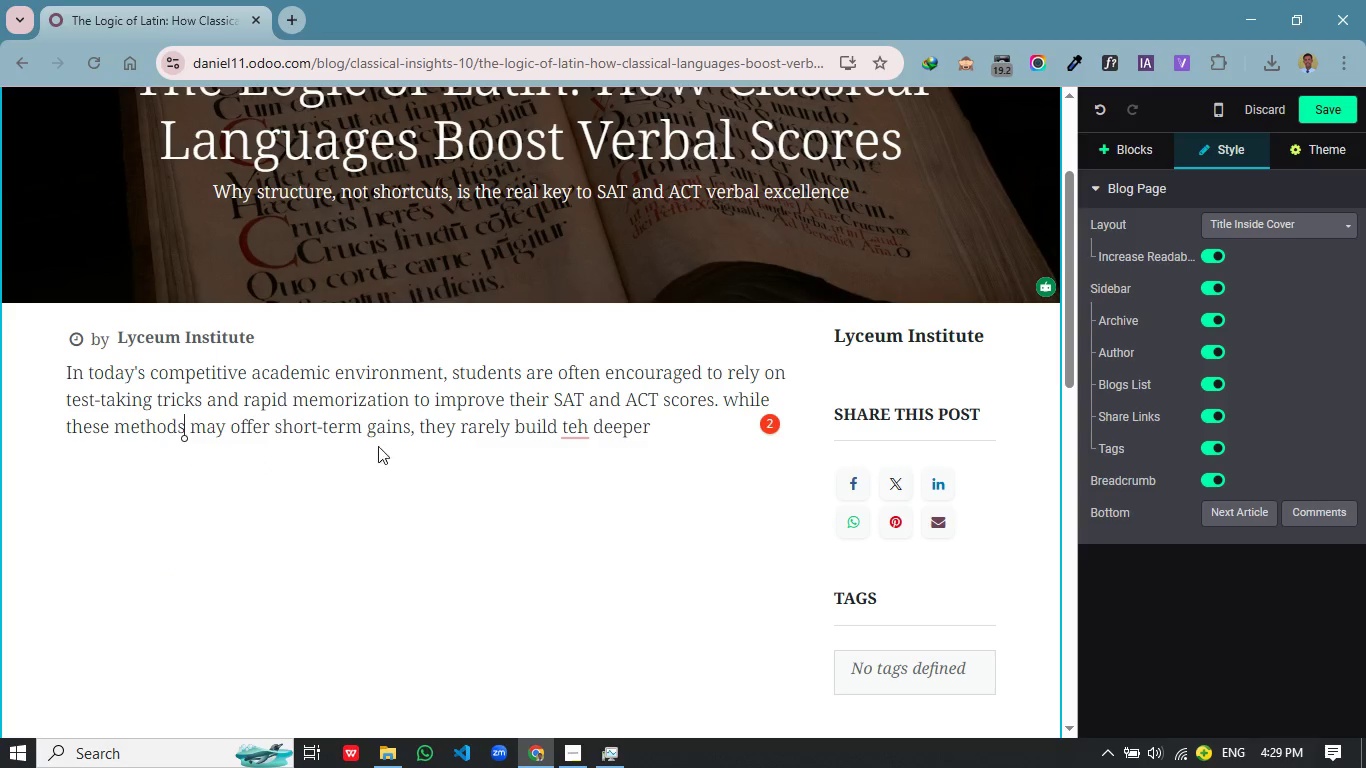 
left_click([165, 477])
 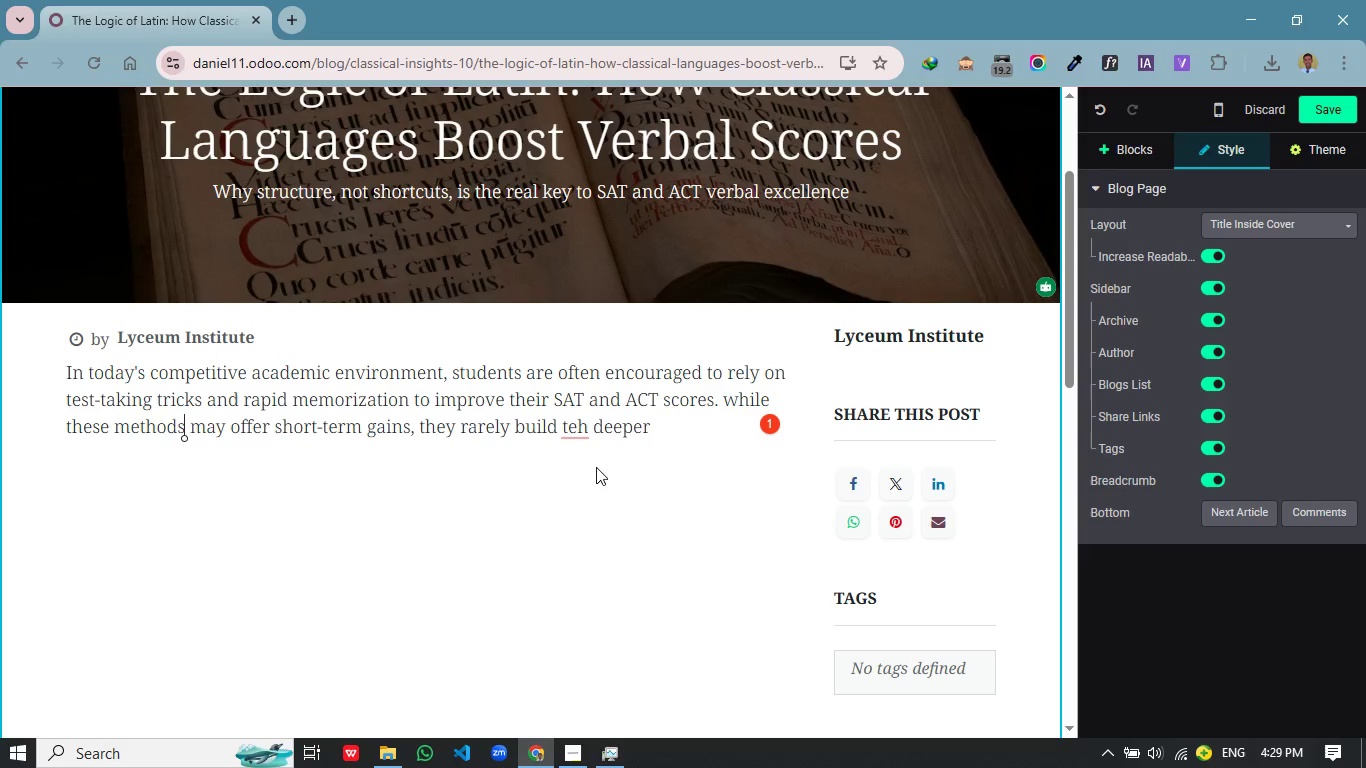 
left_click_drag(start_coordinate=[581, 477], to_coordinate=[587, 473])
 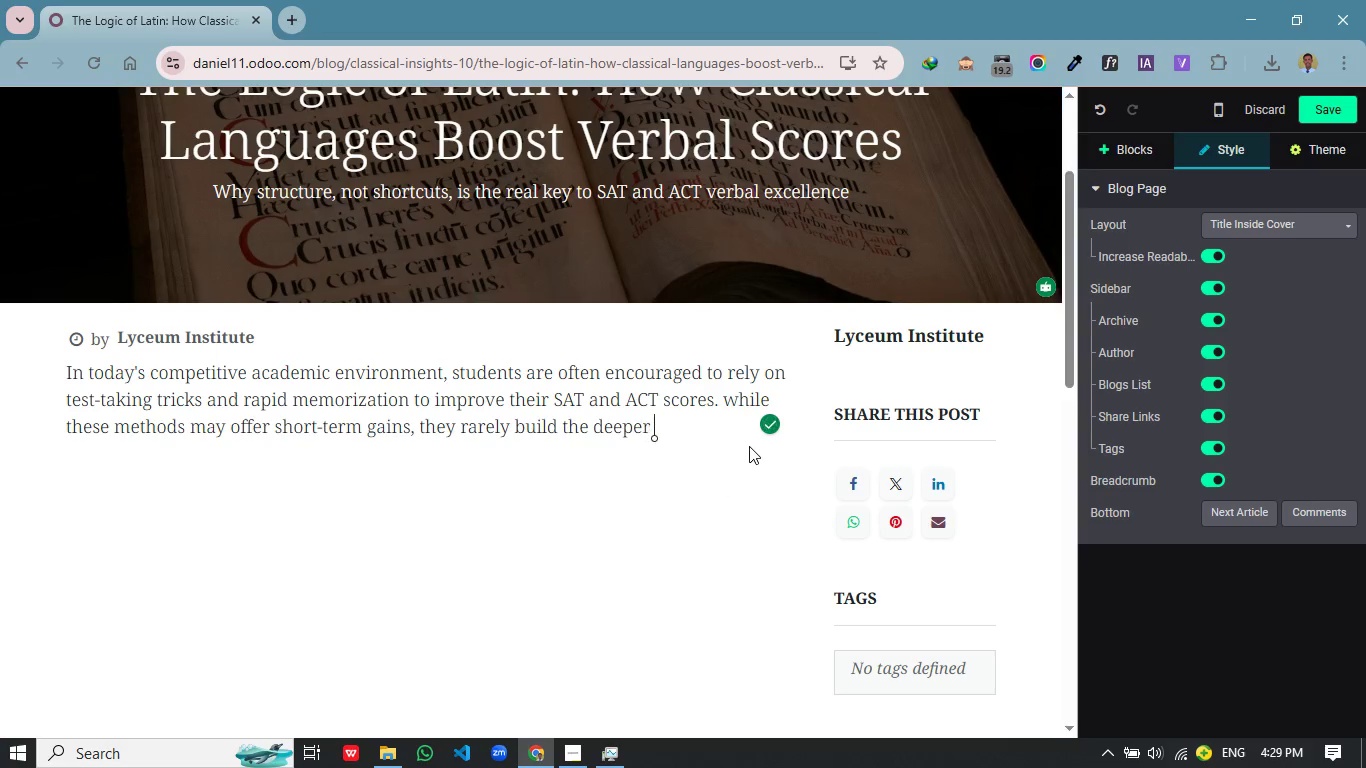 
left_click([654, 428])
 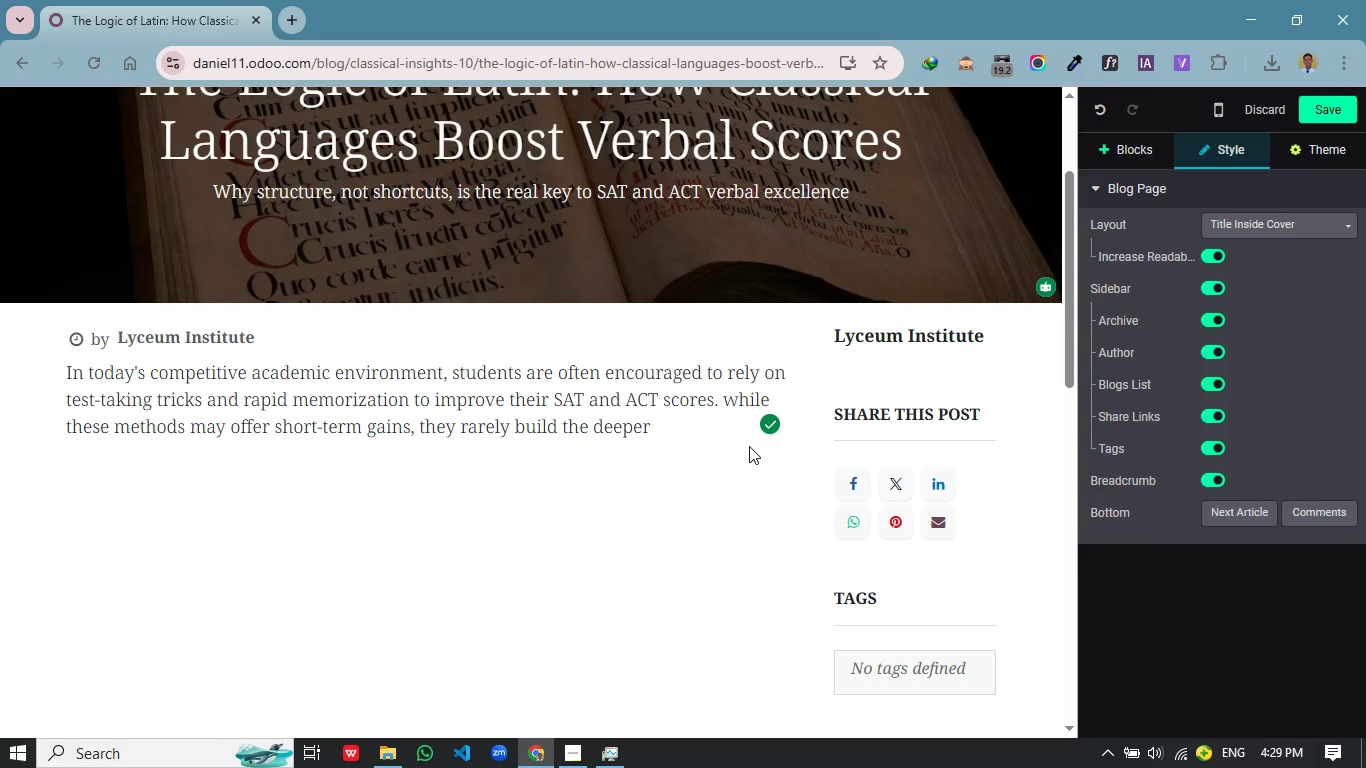 
key(Space)
 